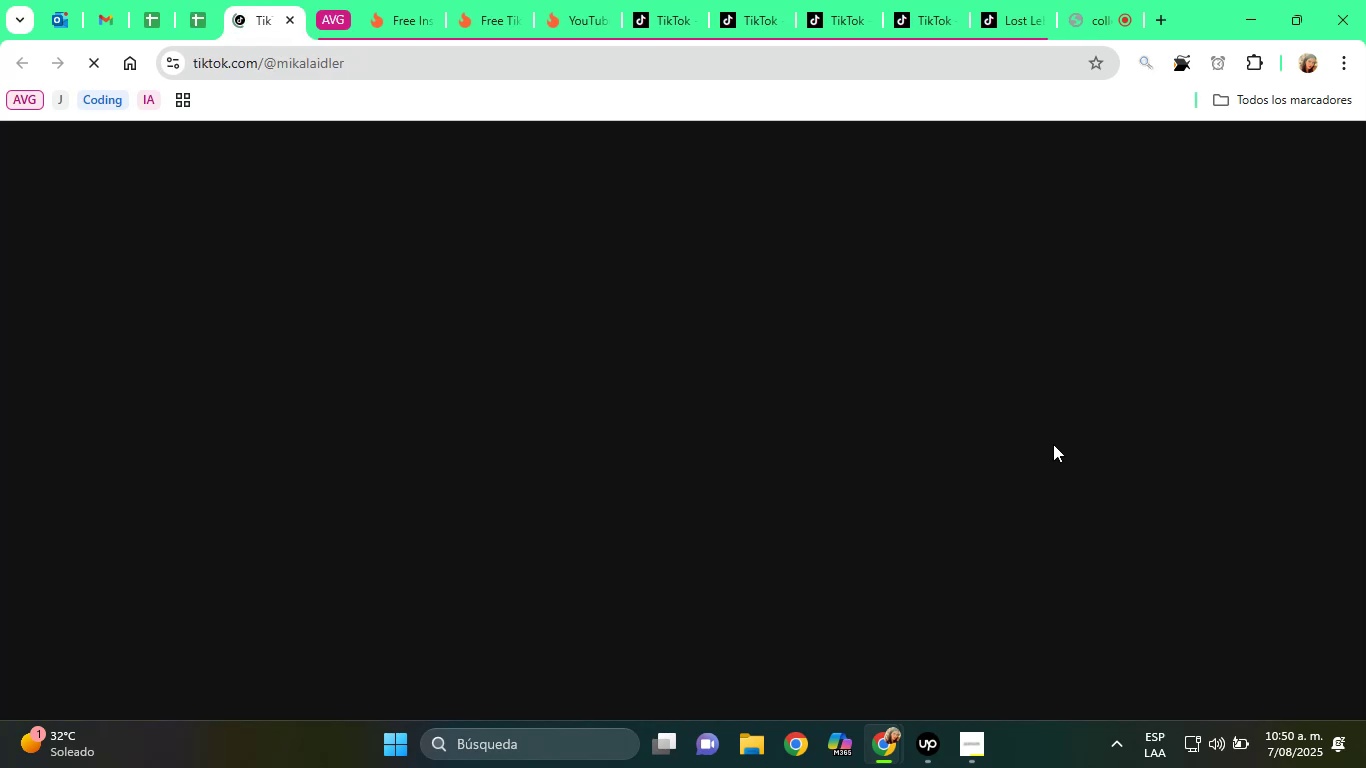 
right_click([618, 360])
 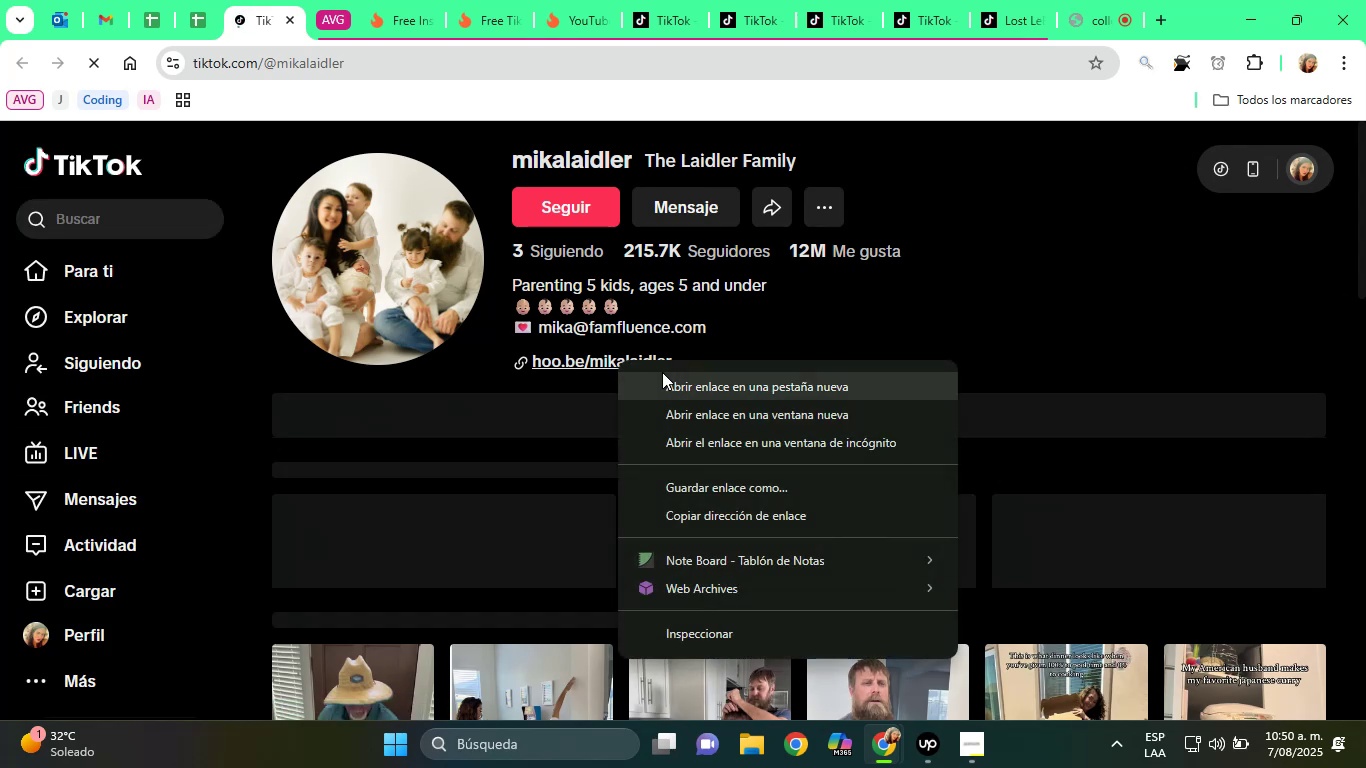 
left_click([681, 379])
 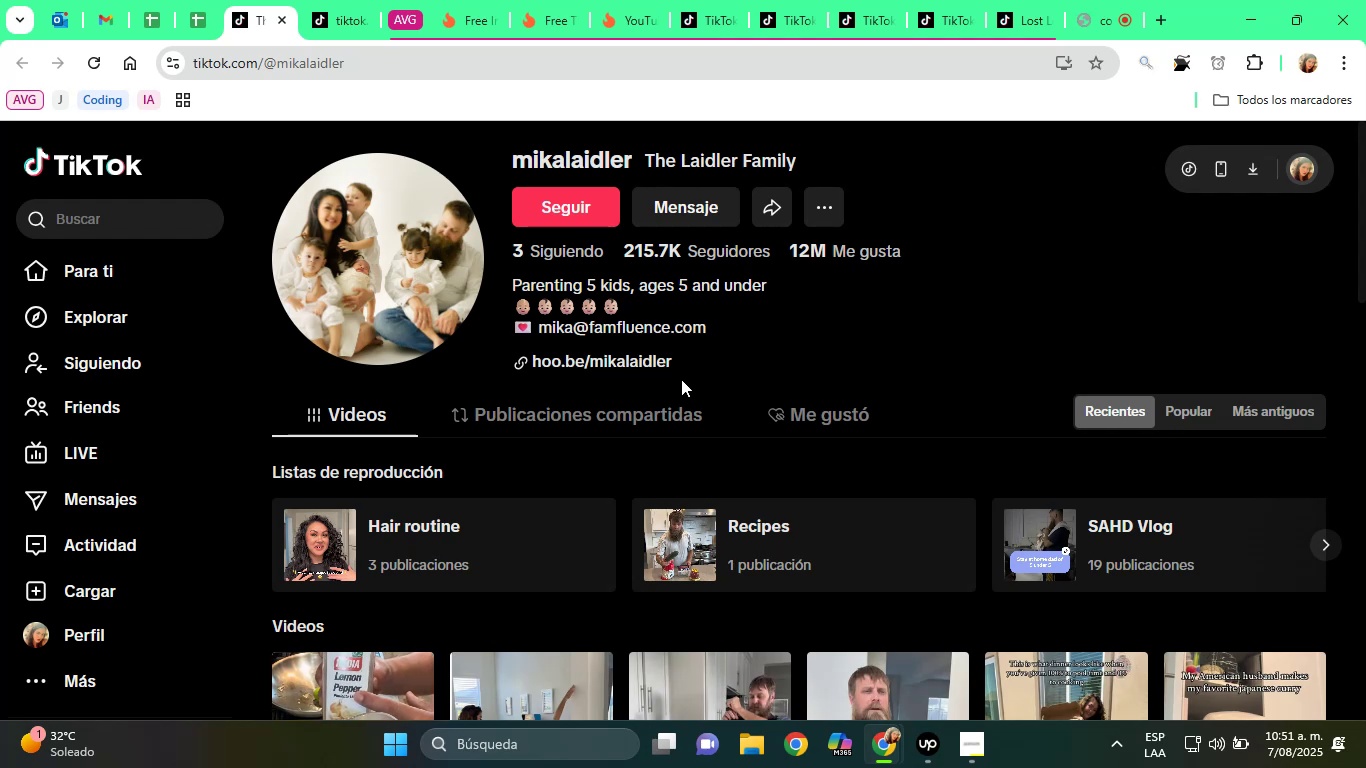 
wait(76.32)
 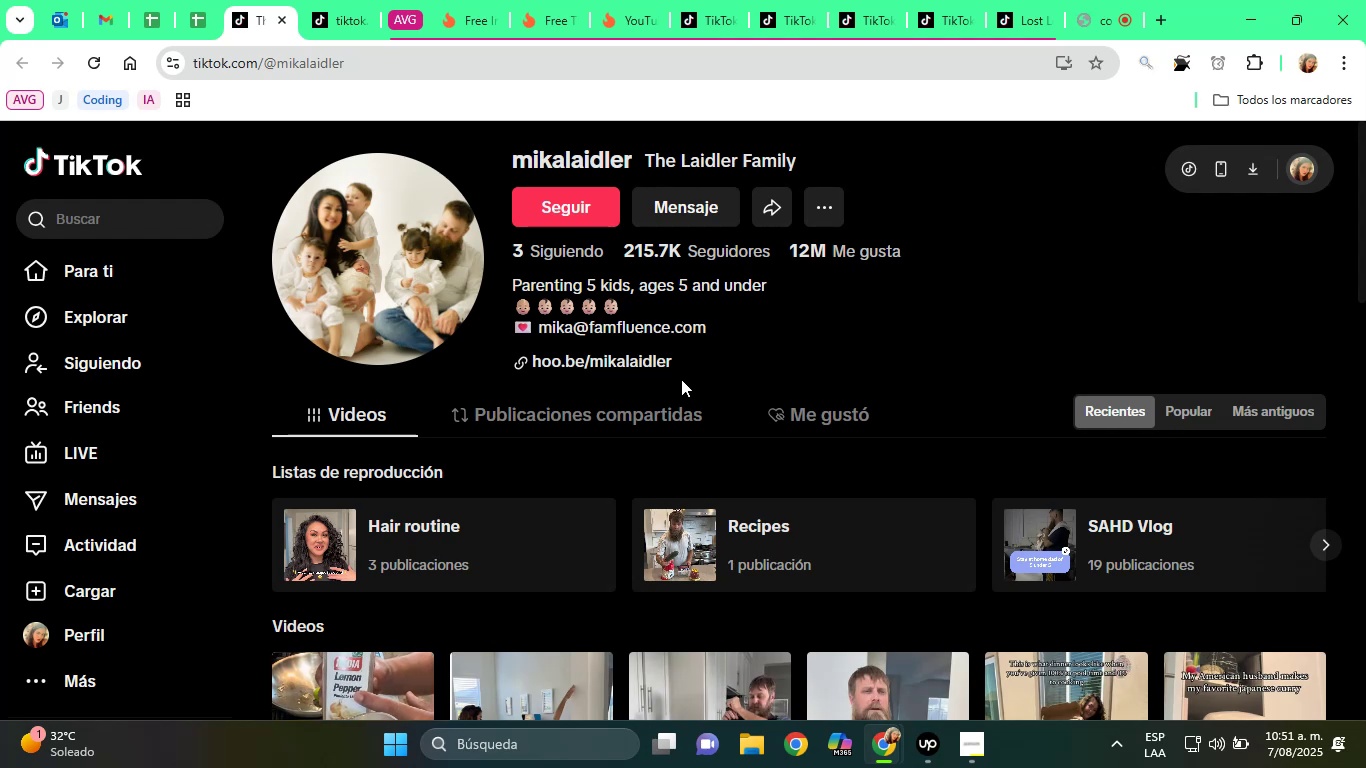 
scroll: coordinate [681, 379], scroll_direction: down, amount: 2.0
 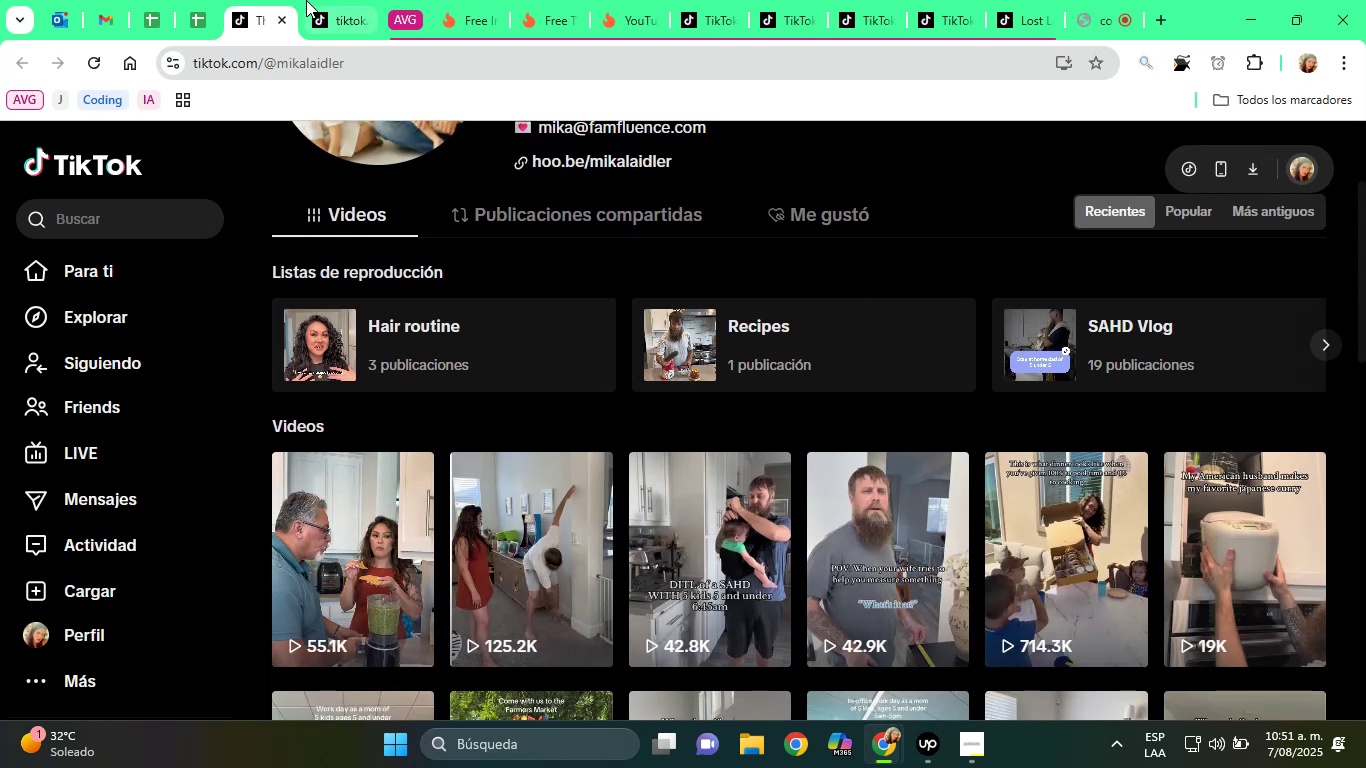 
left_click([332, 0])
 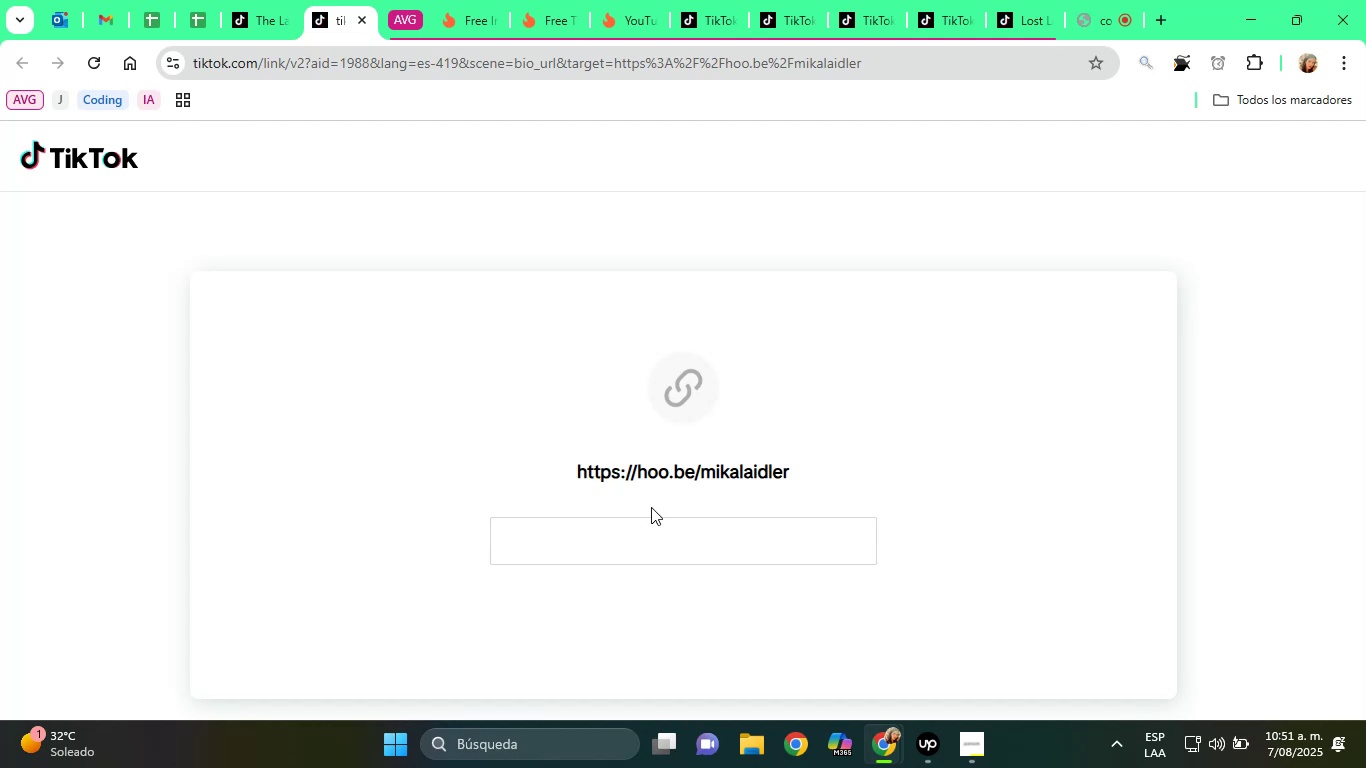 
left_click([699, 544])
 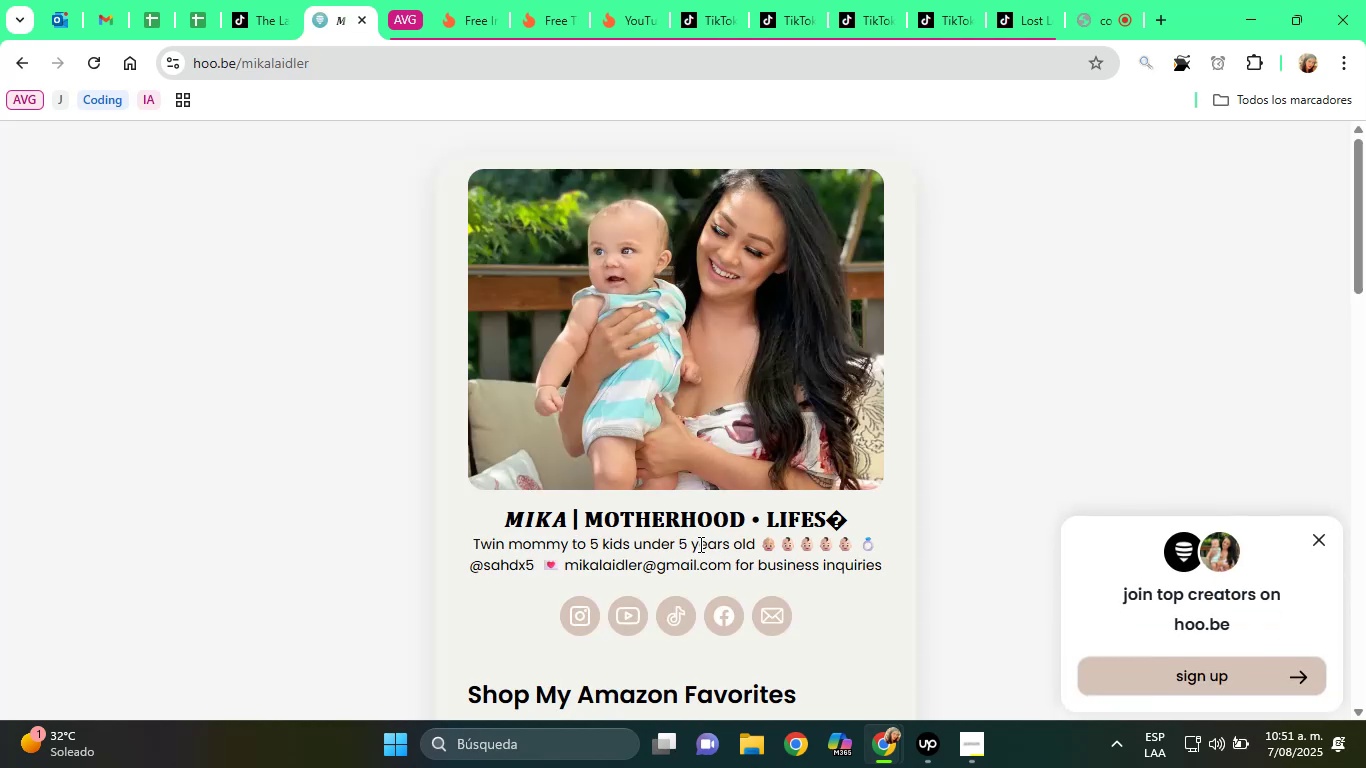 
wait(9.03)
 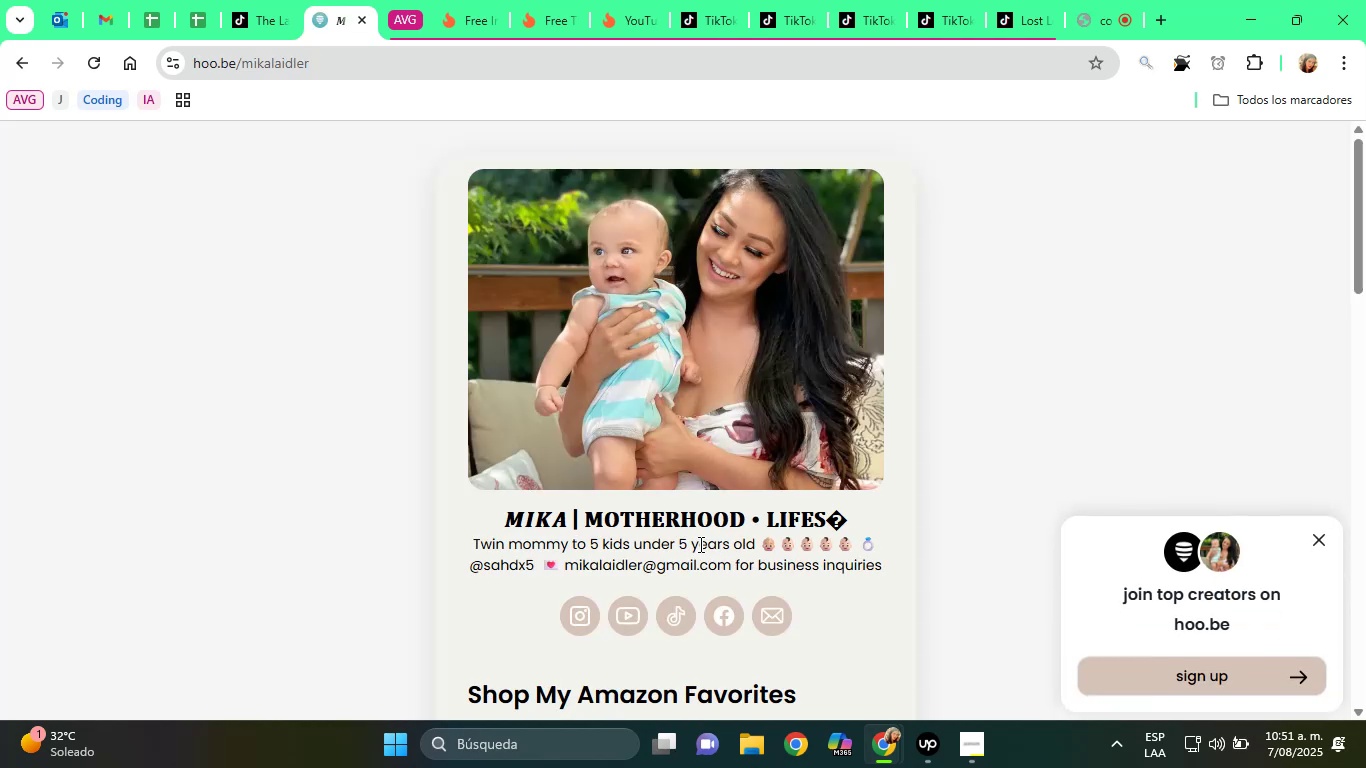 
scroll: coordinate [602, 612], scroll_direction: down, amount: 1.0
 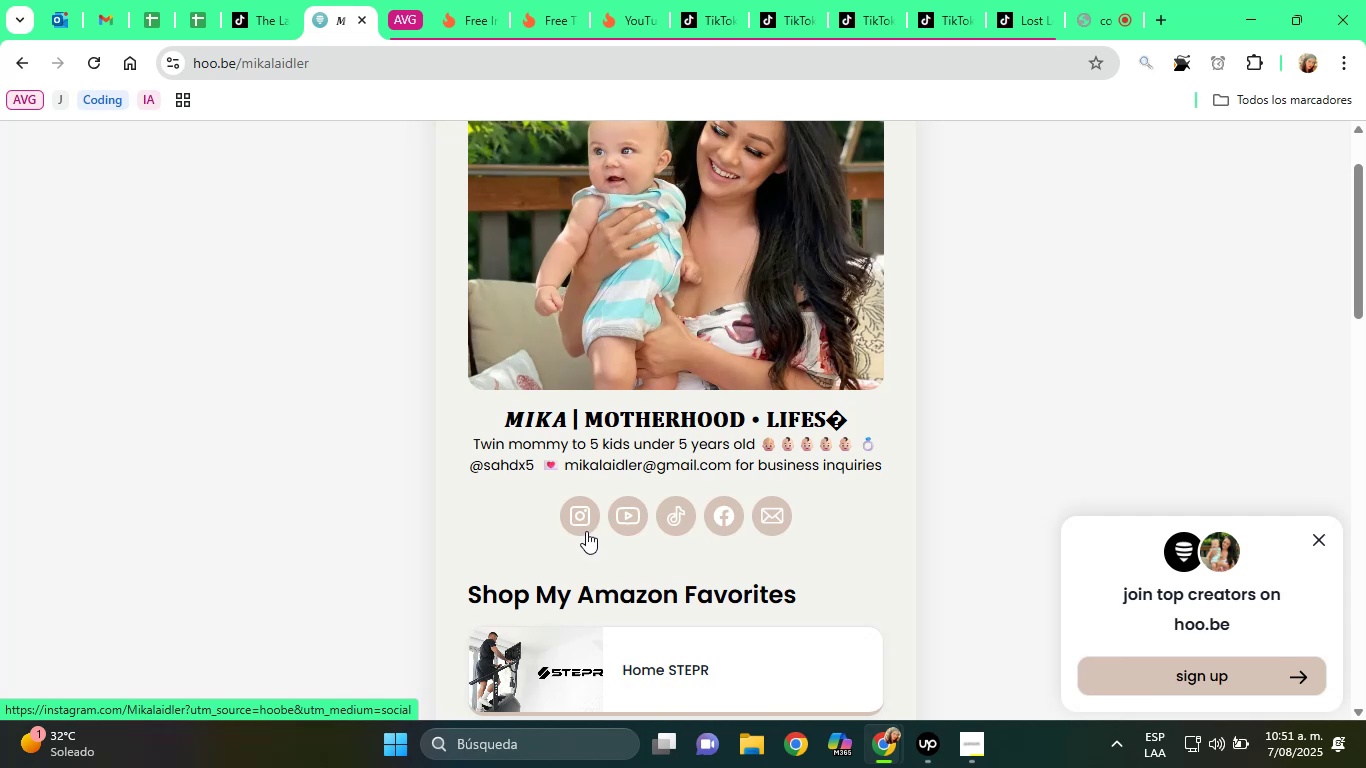 
left_click([581, 525])
 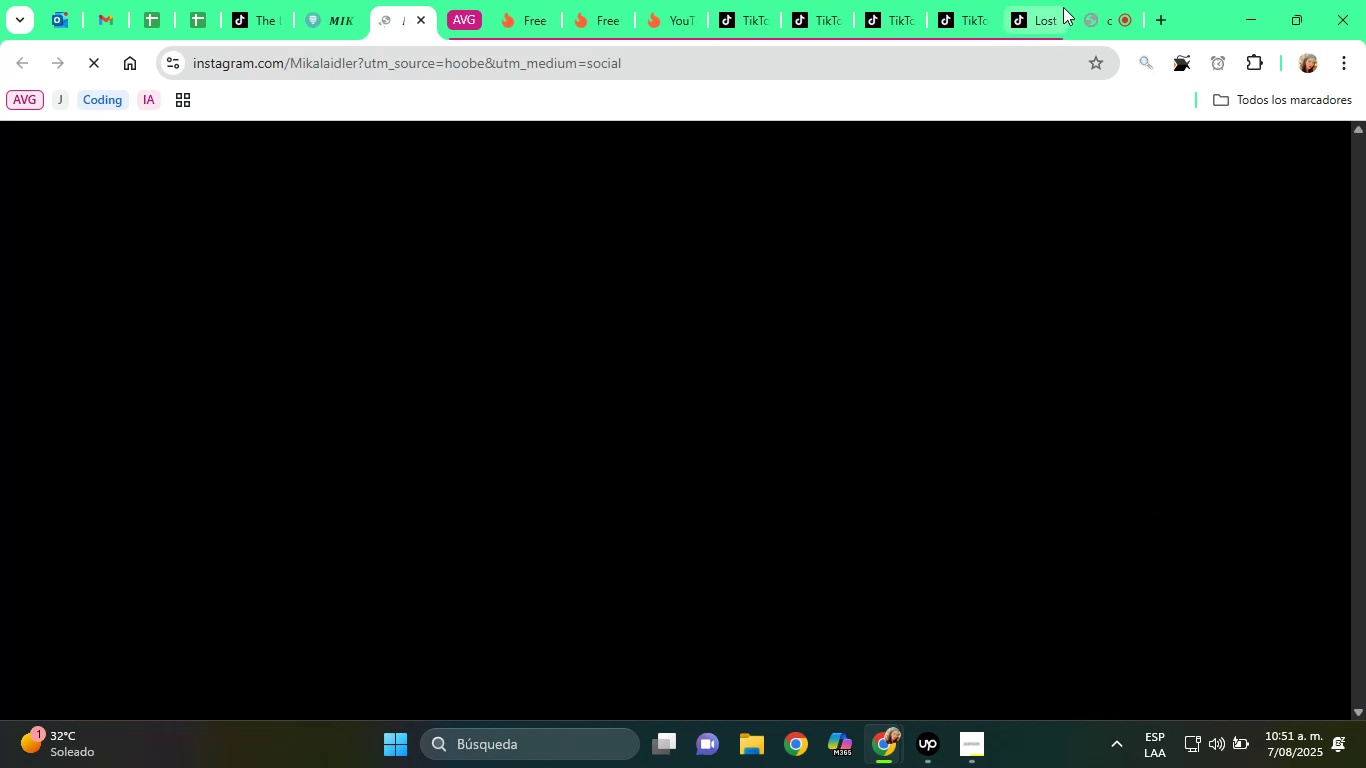 
left_click([1094, 0])
 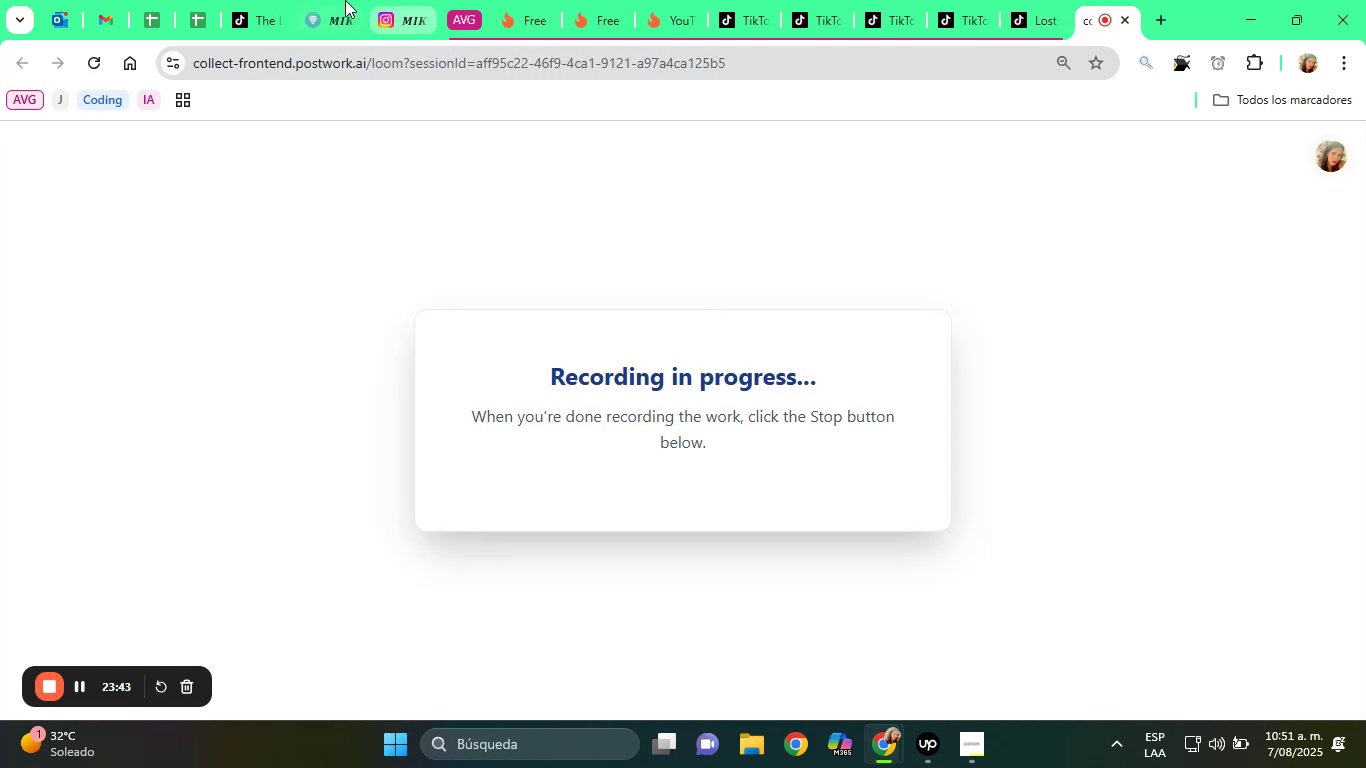 
left_click([403, 3])
 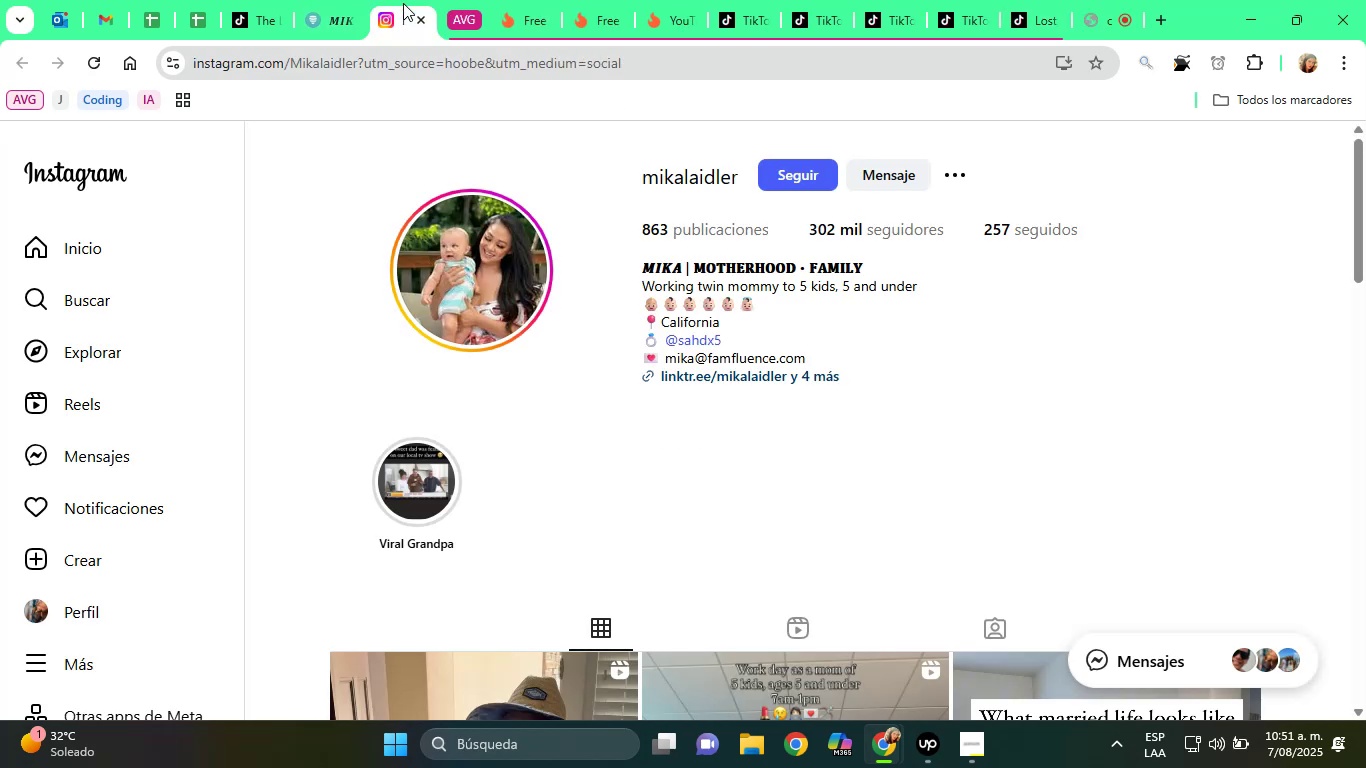 
scroll: coordinate [666, 379], scroll_direction: down, amount: 3.0
 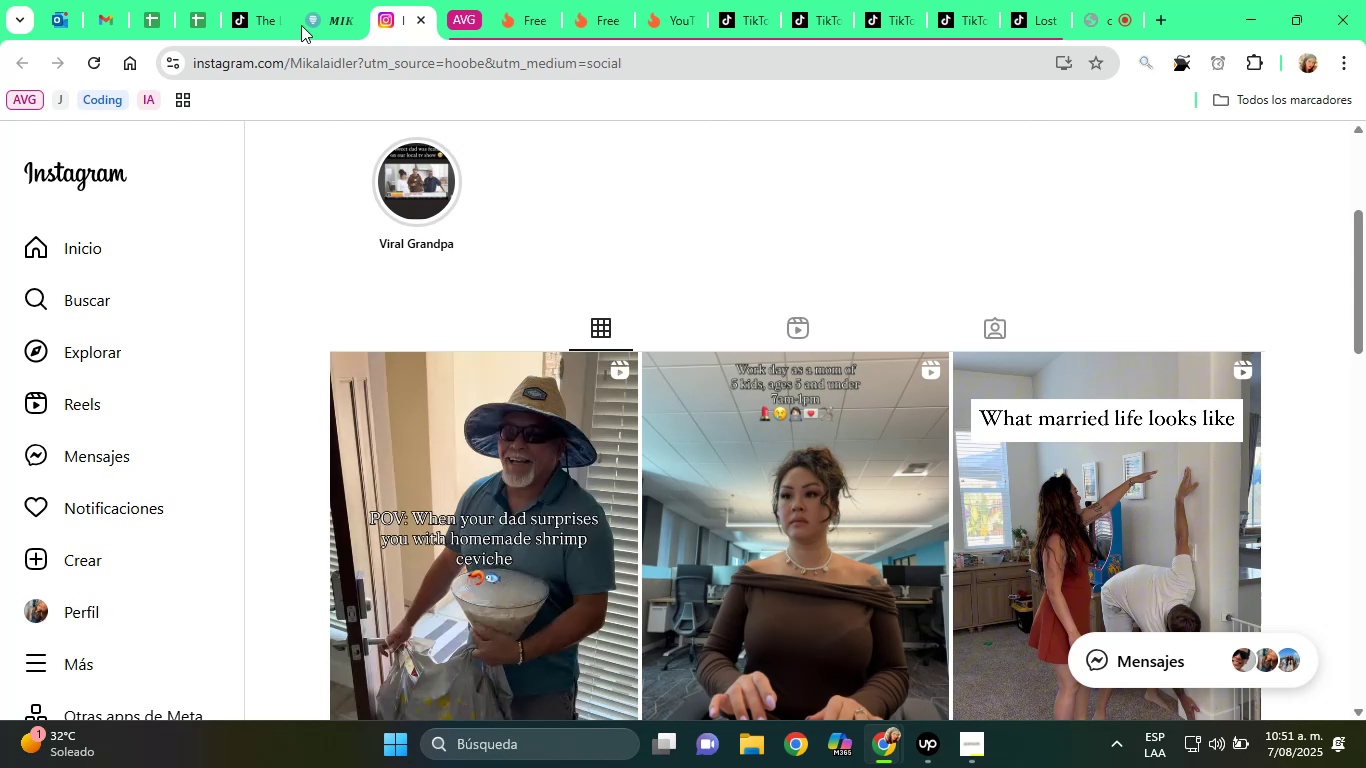 
left_click([340, 0])
 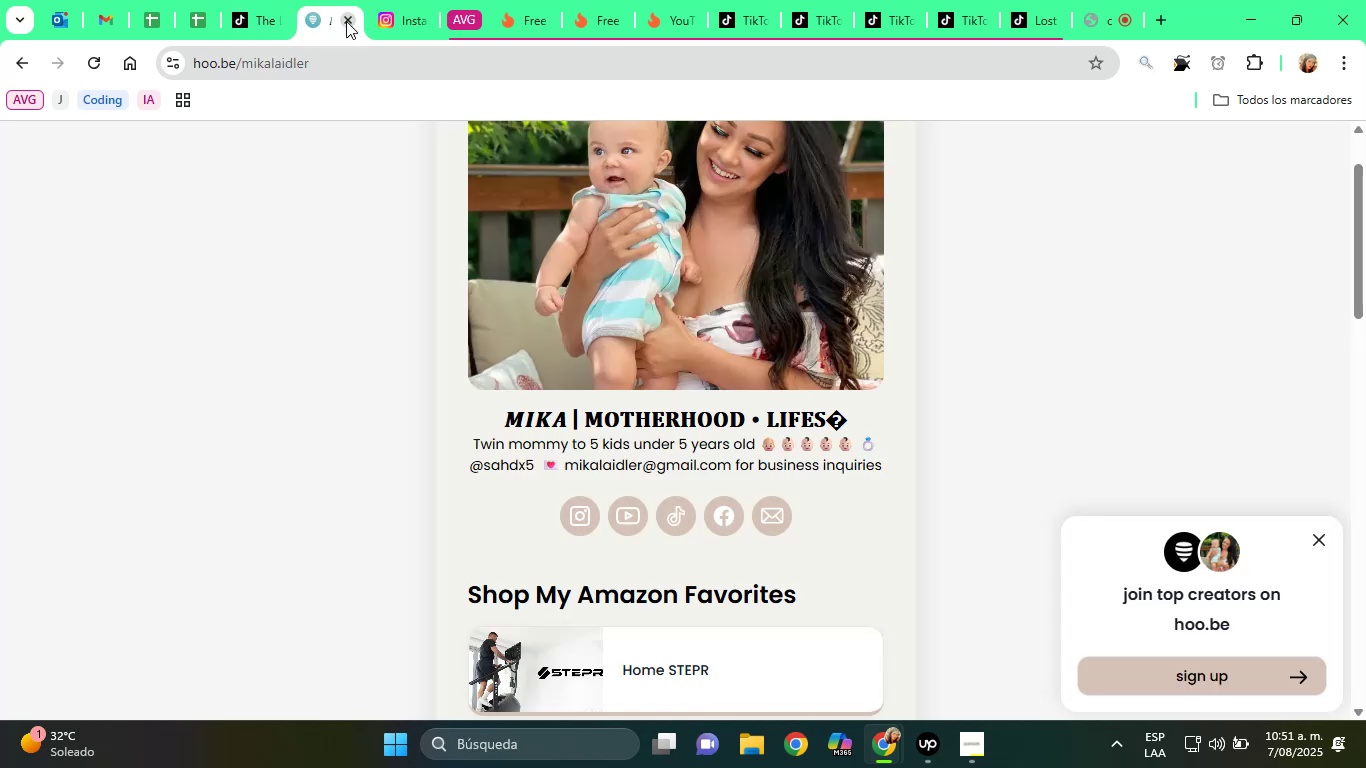 
left_click([346, 21])
 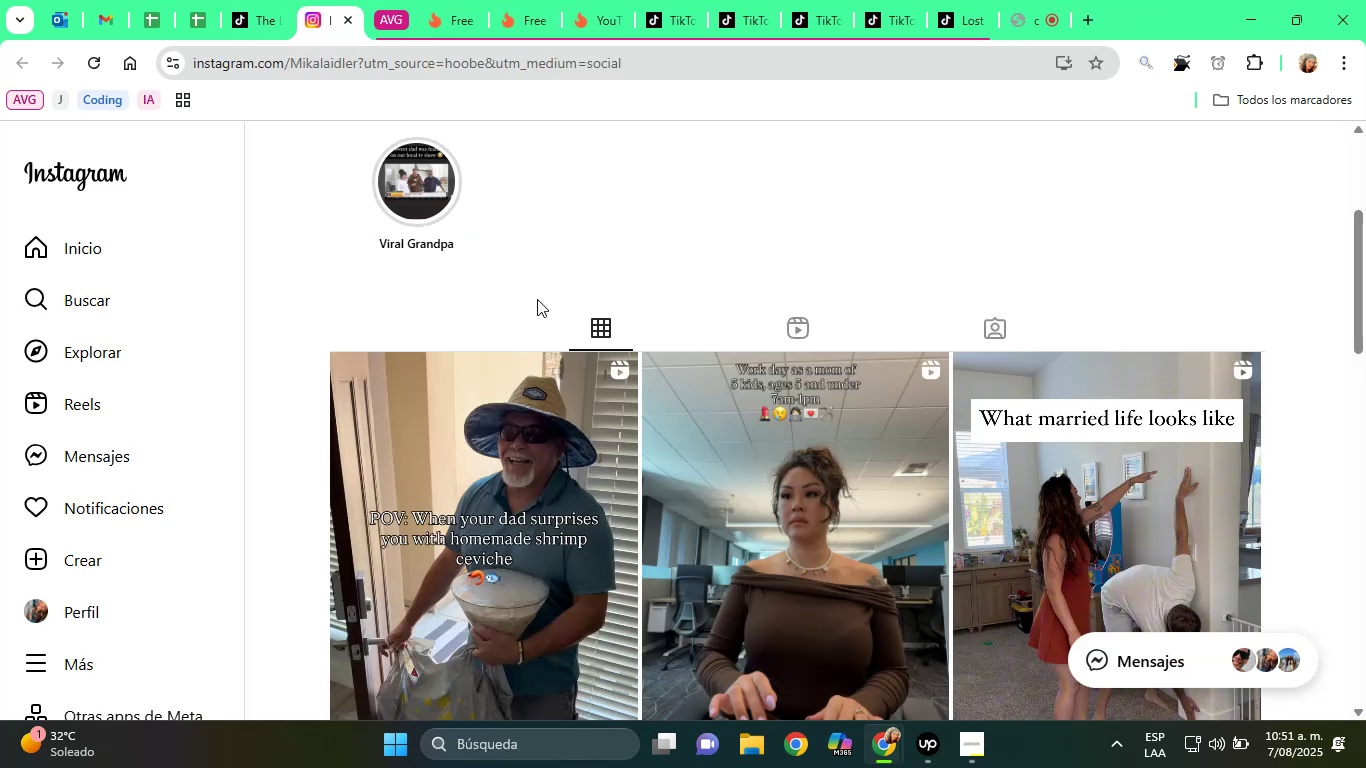 
scroll: coordinate [1017, 495], scroll_direction: down, amount: 7.0
 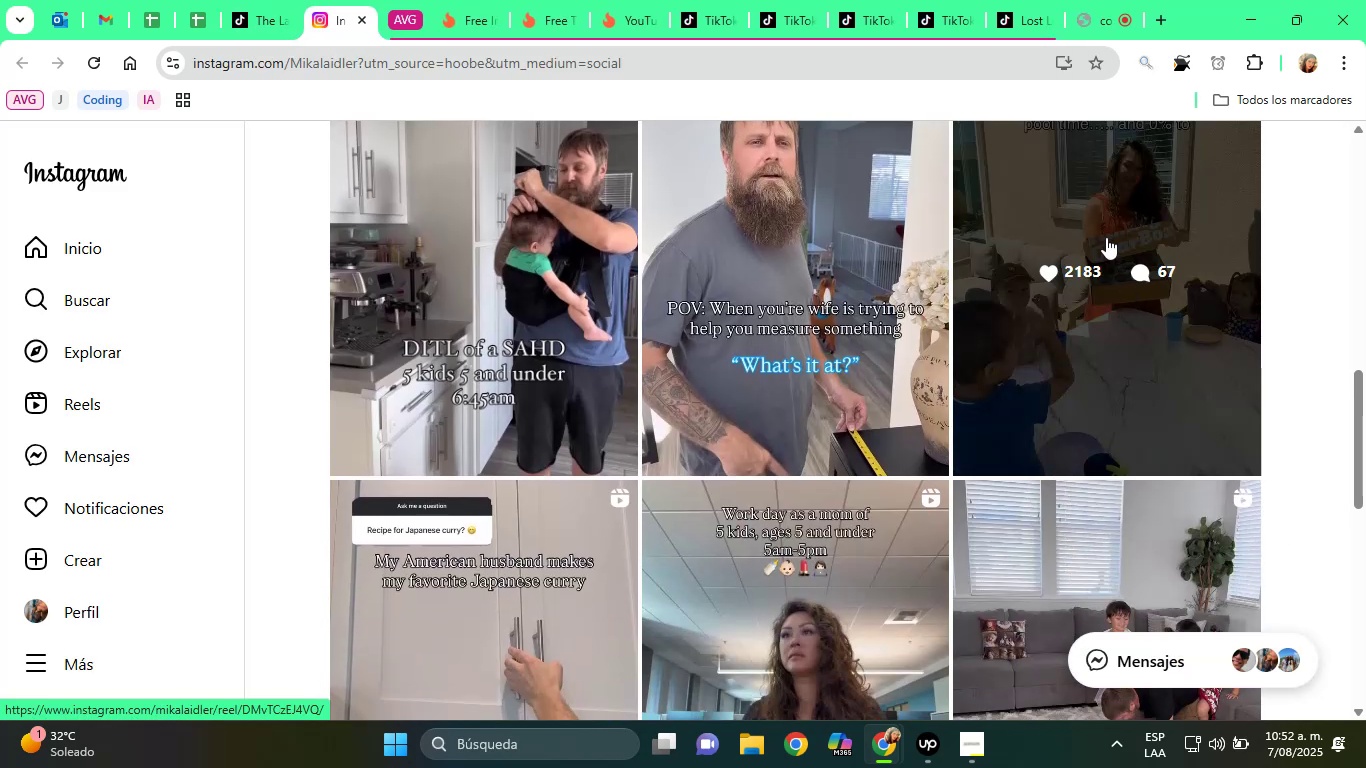 
left_click([1096, 214])
 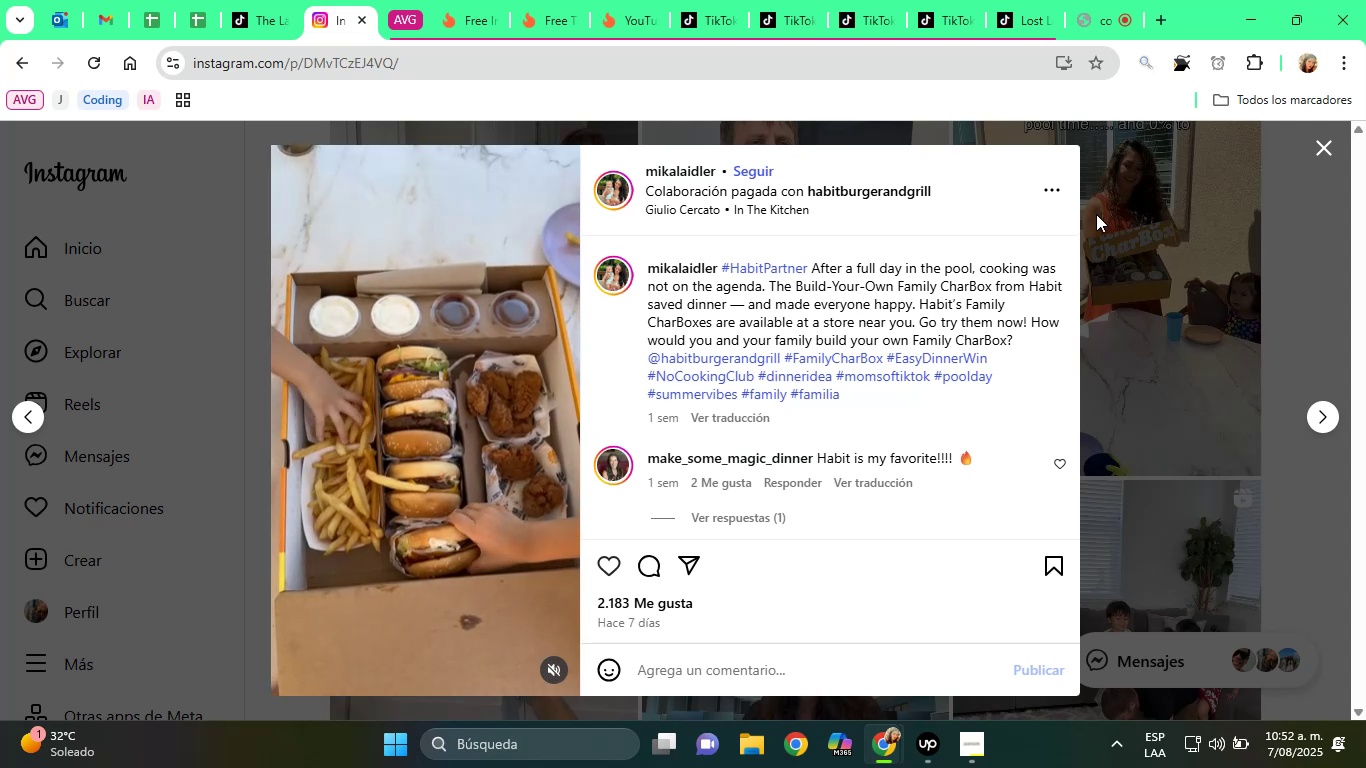 
wait(21.16)
 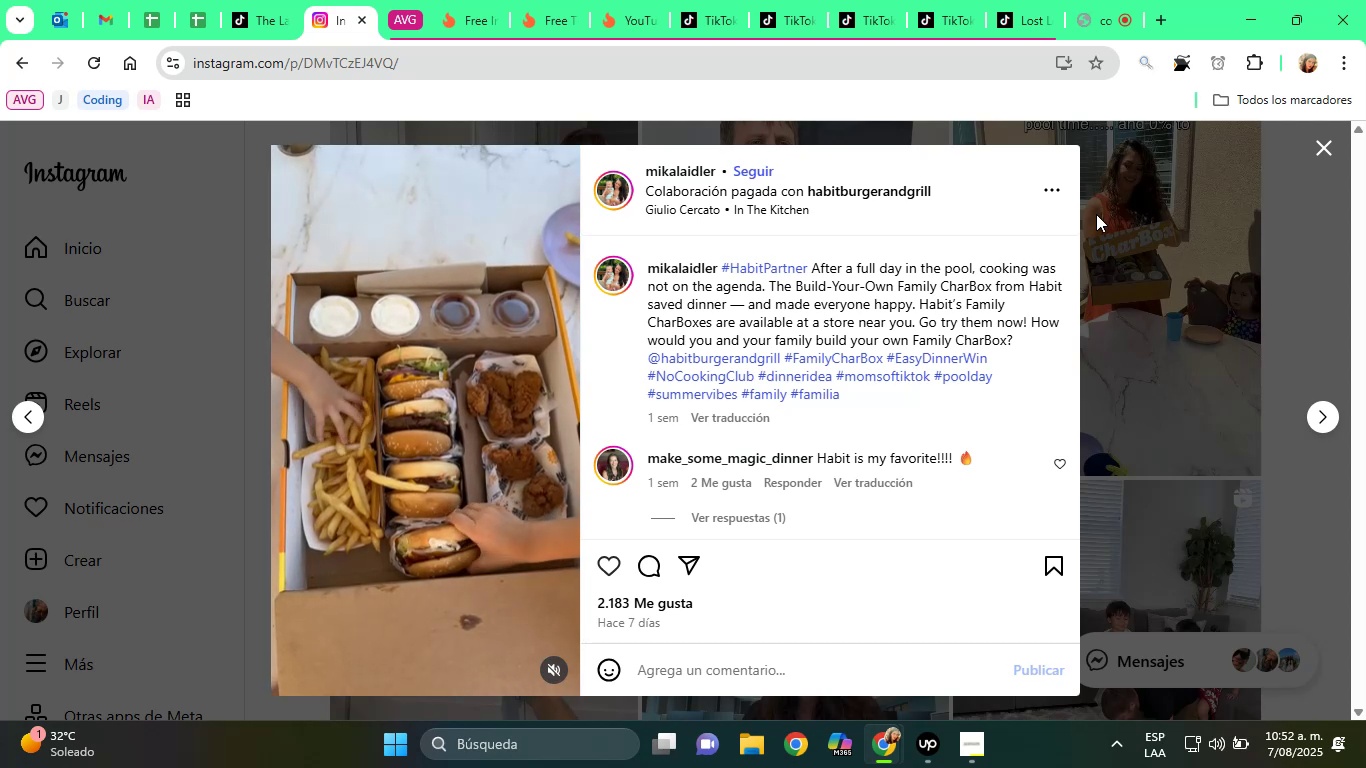 
left_click([759, 358])
 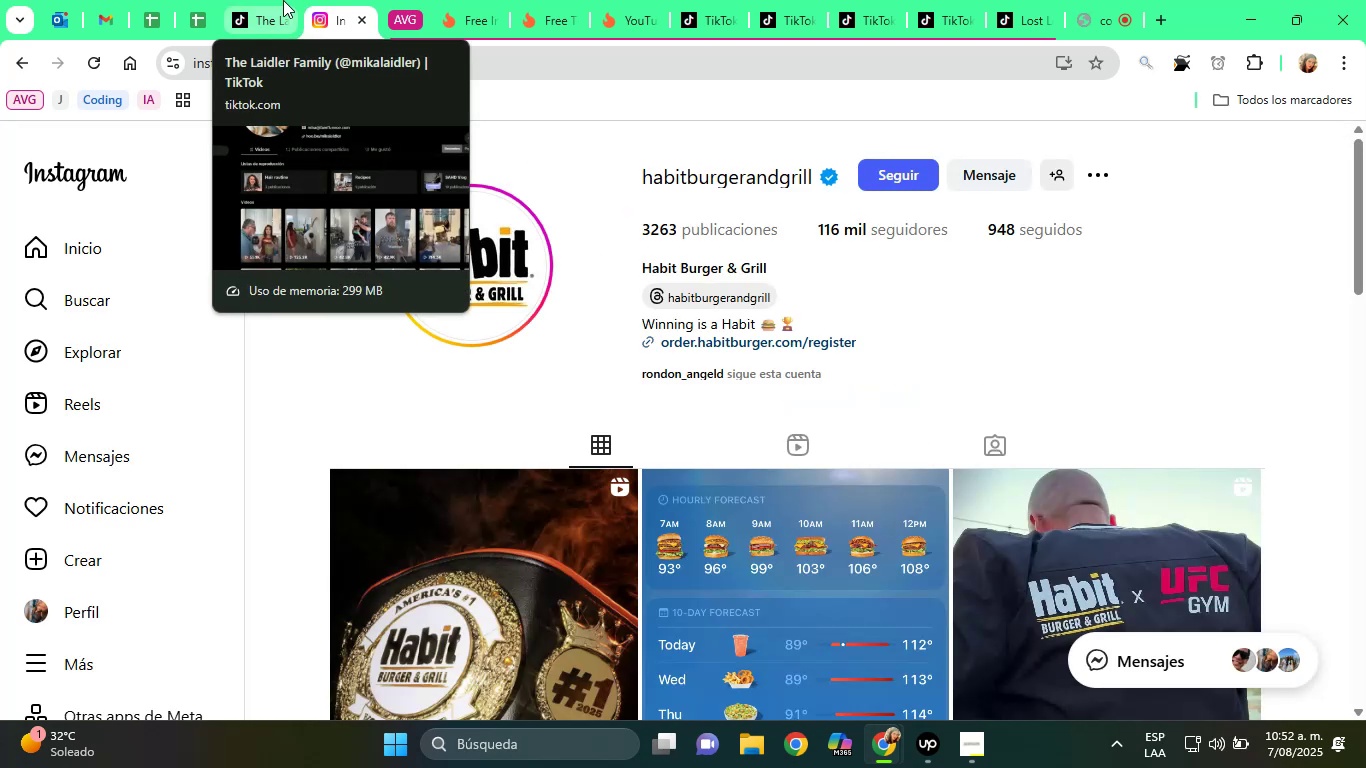 
left_click([283, 0])
 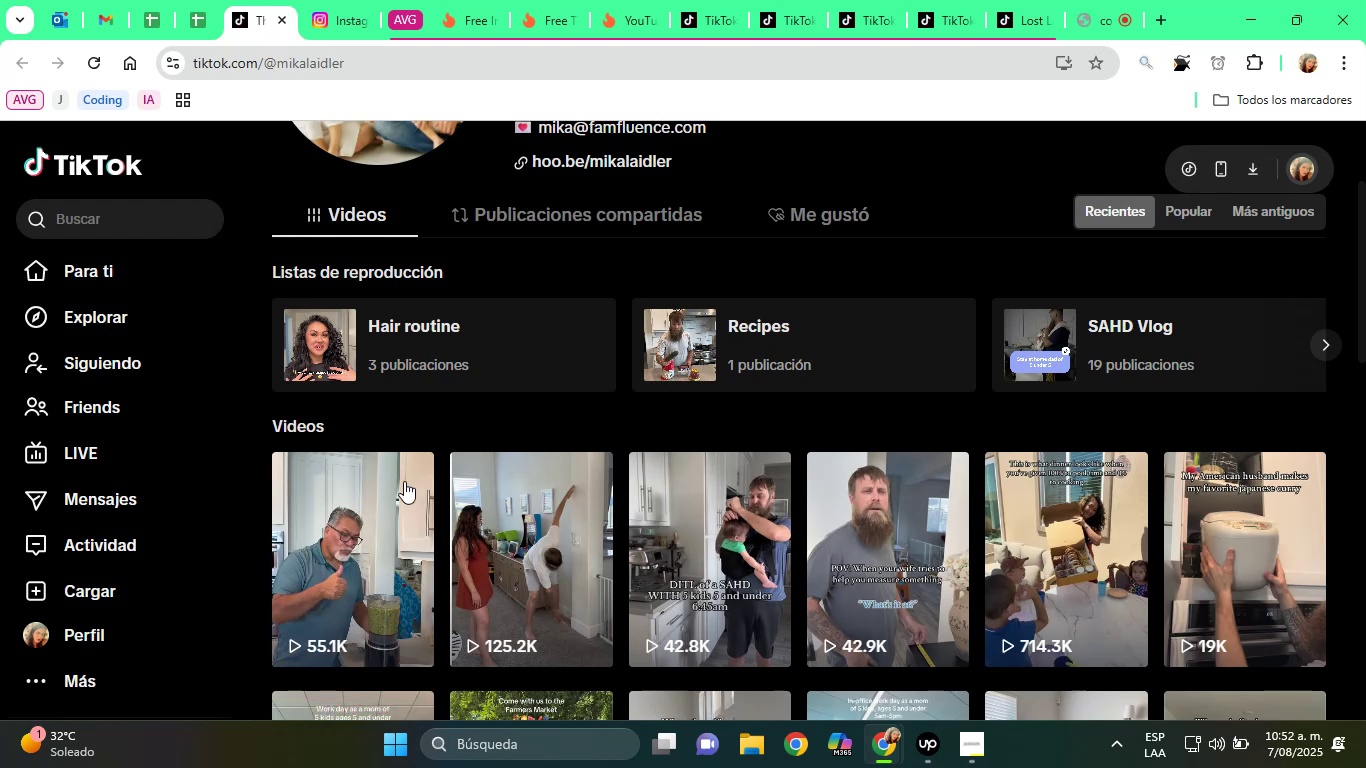 
left_click([380, 505])
 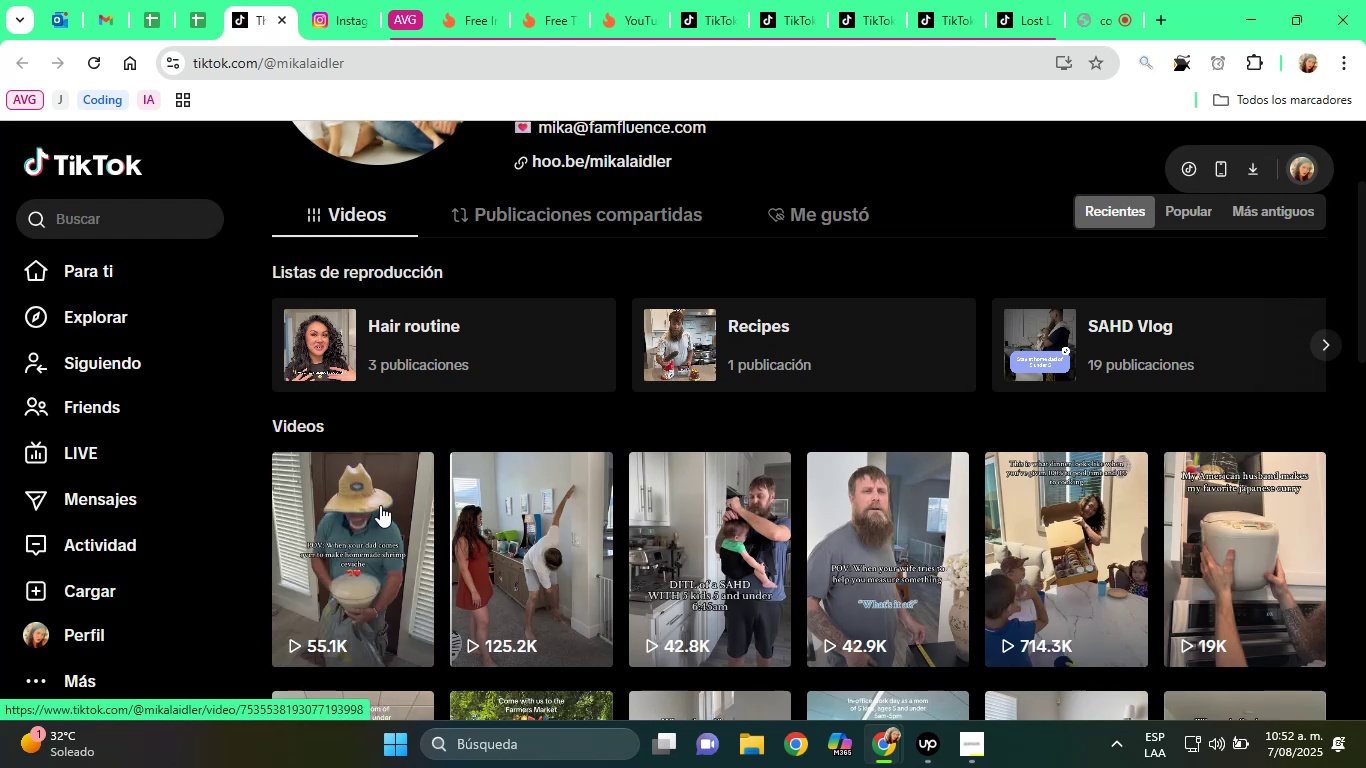 
mouse_move([323, 508])
 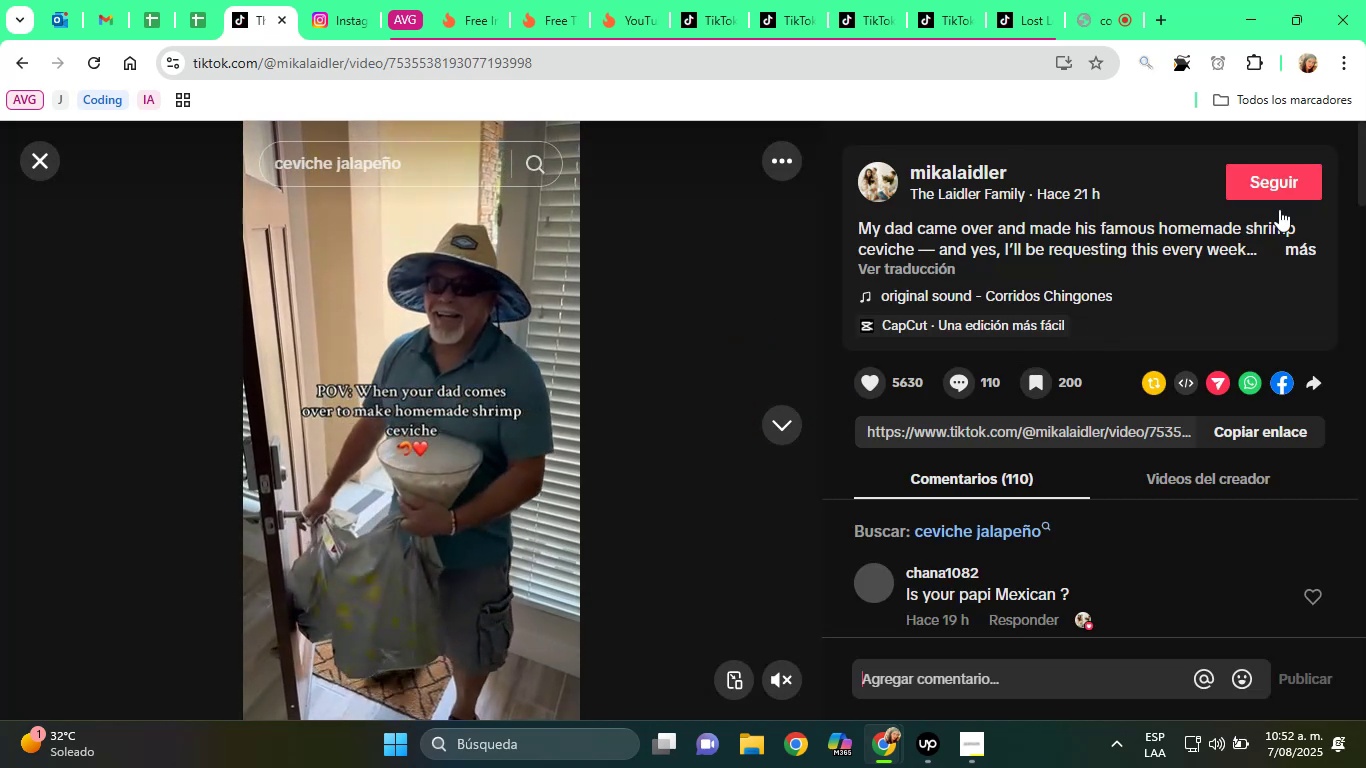 
left_click([1291, 248])
 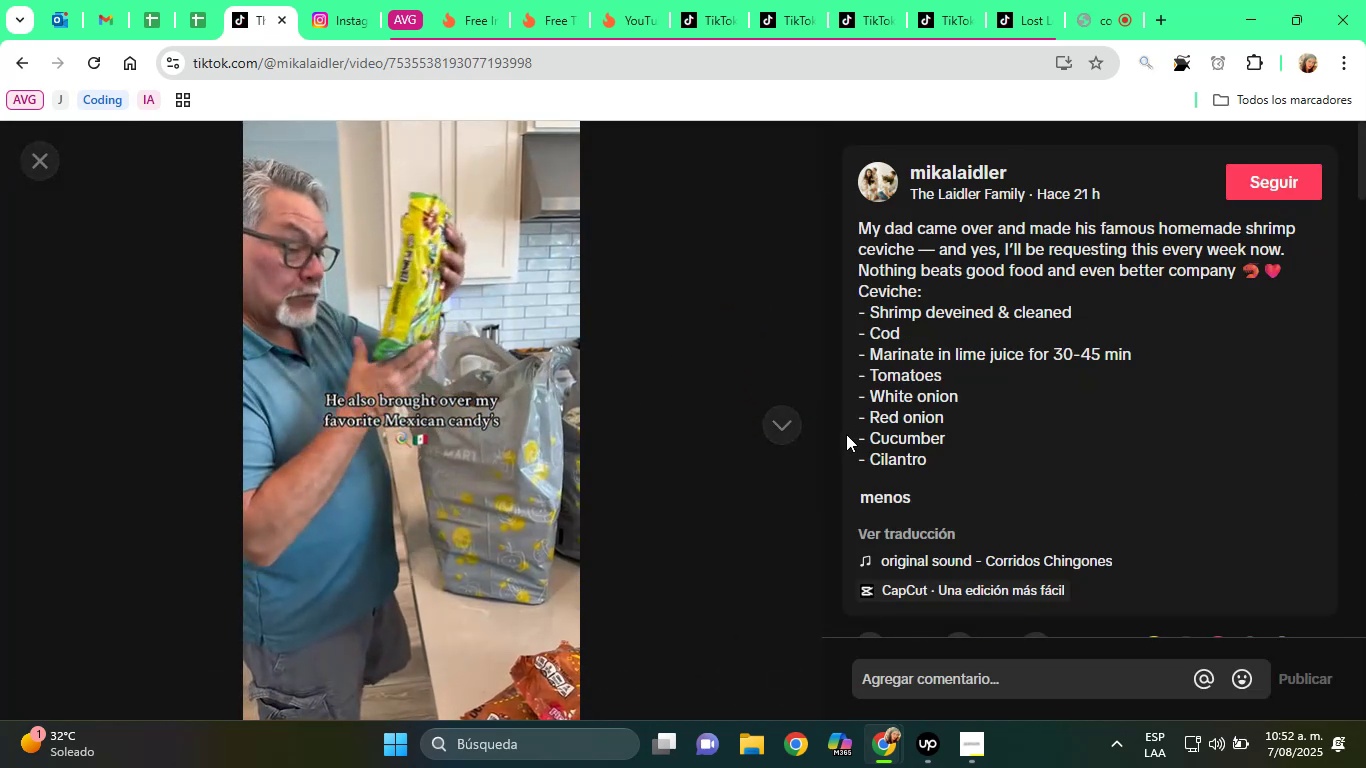 
left_click([777, 431])
 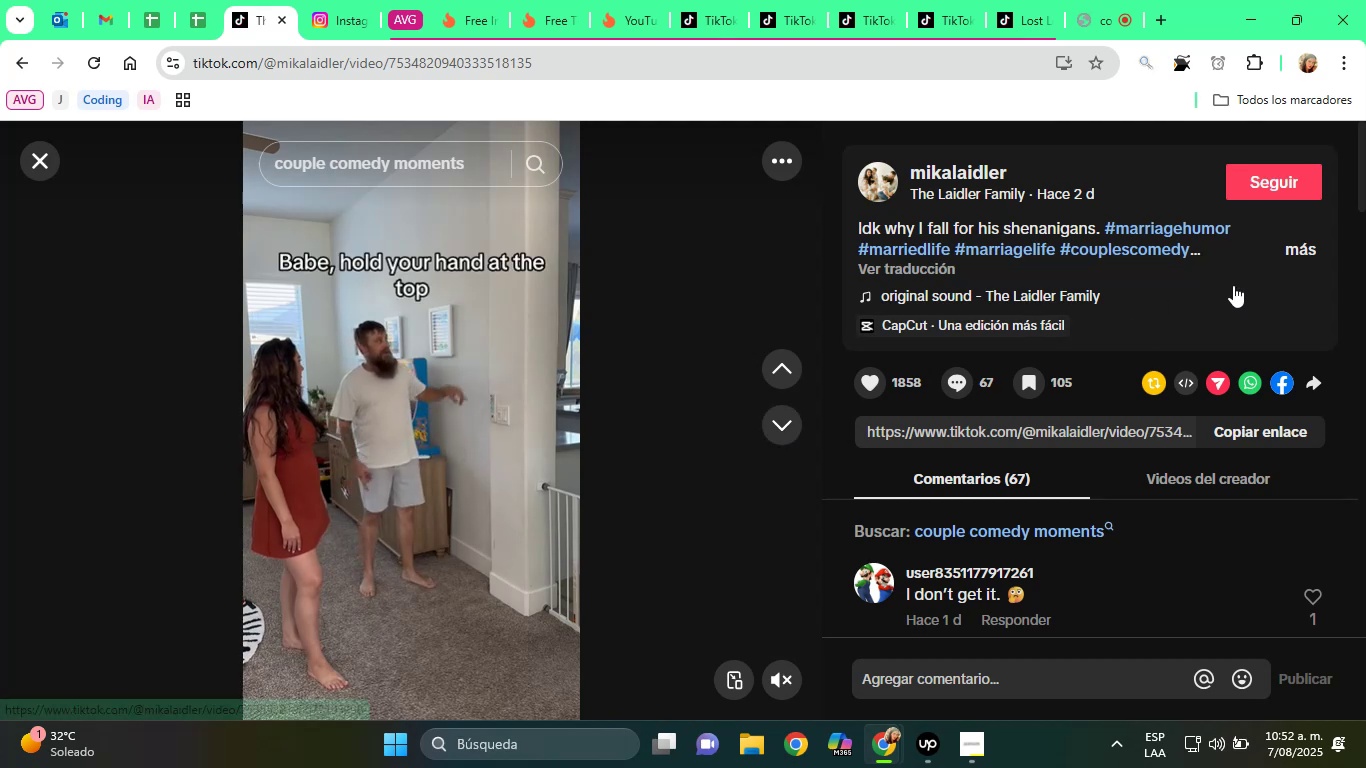 
left_click([1299, 244])
 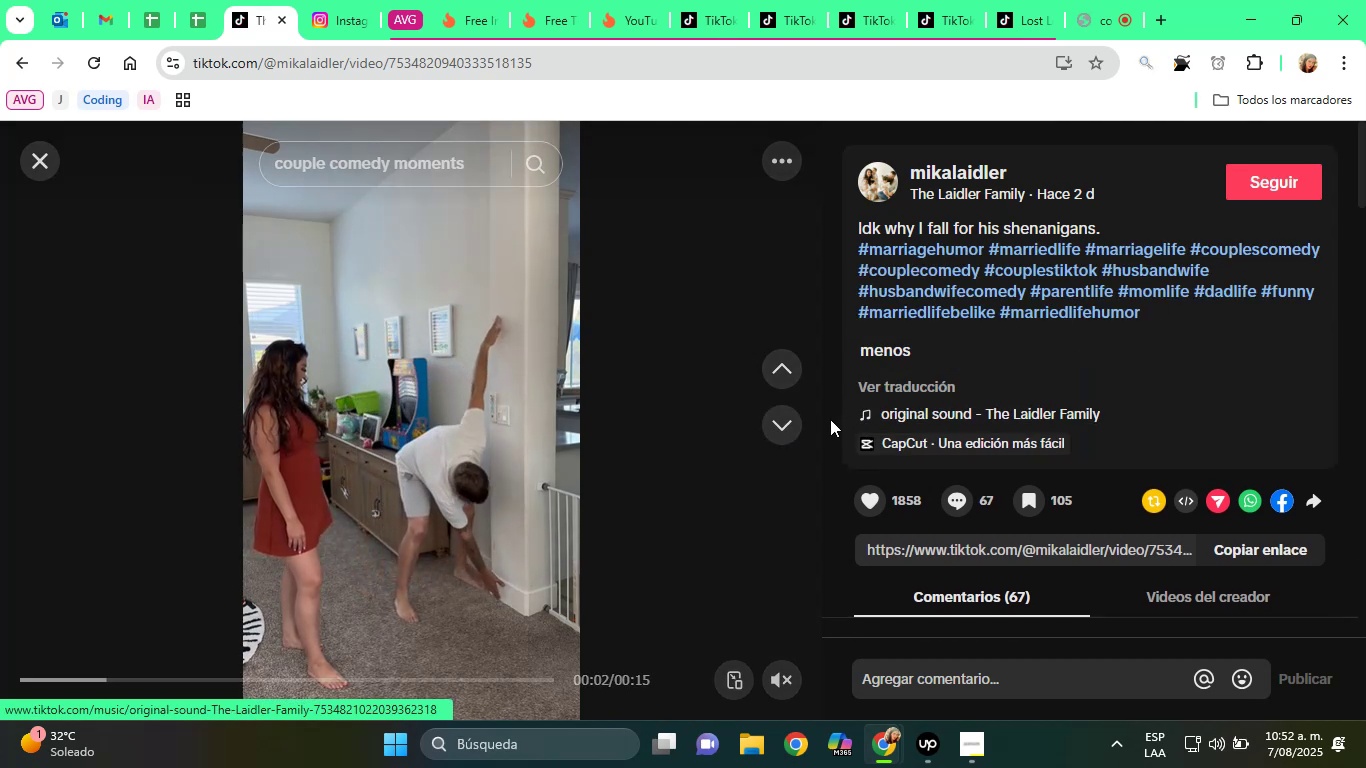 
left_click([791, 424])
 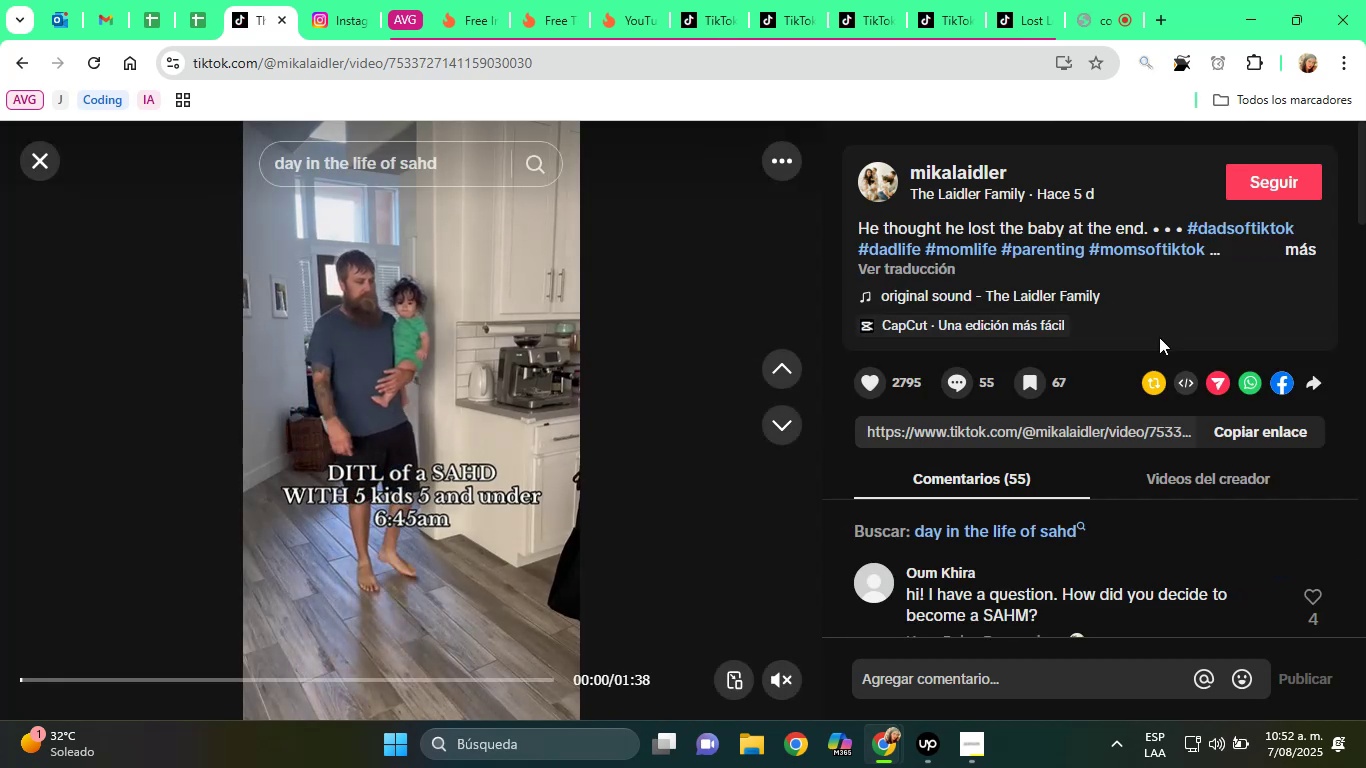 
left_click([1314, 248])
 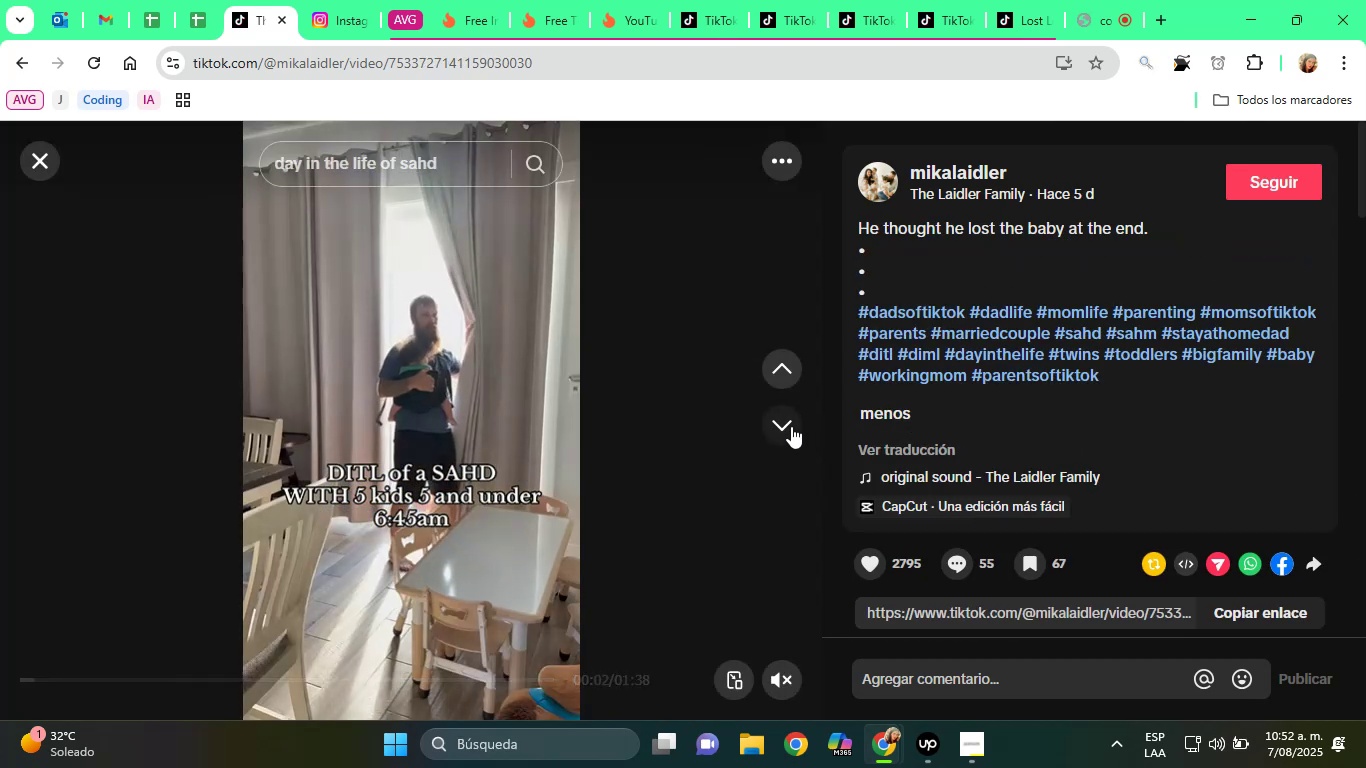 
left_click([781, 423])
 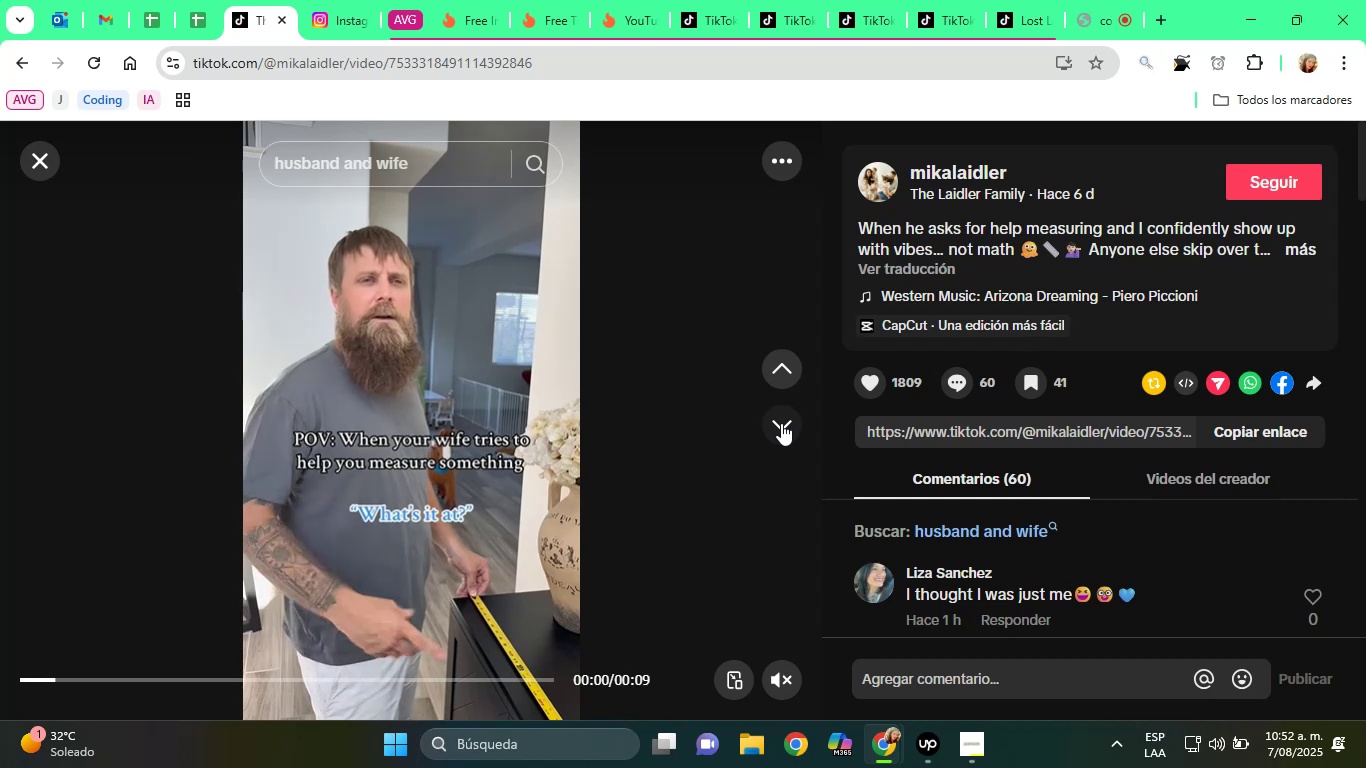 
left_click([781, 423])
 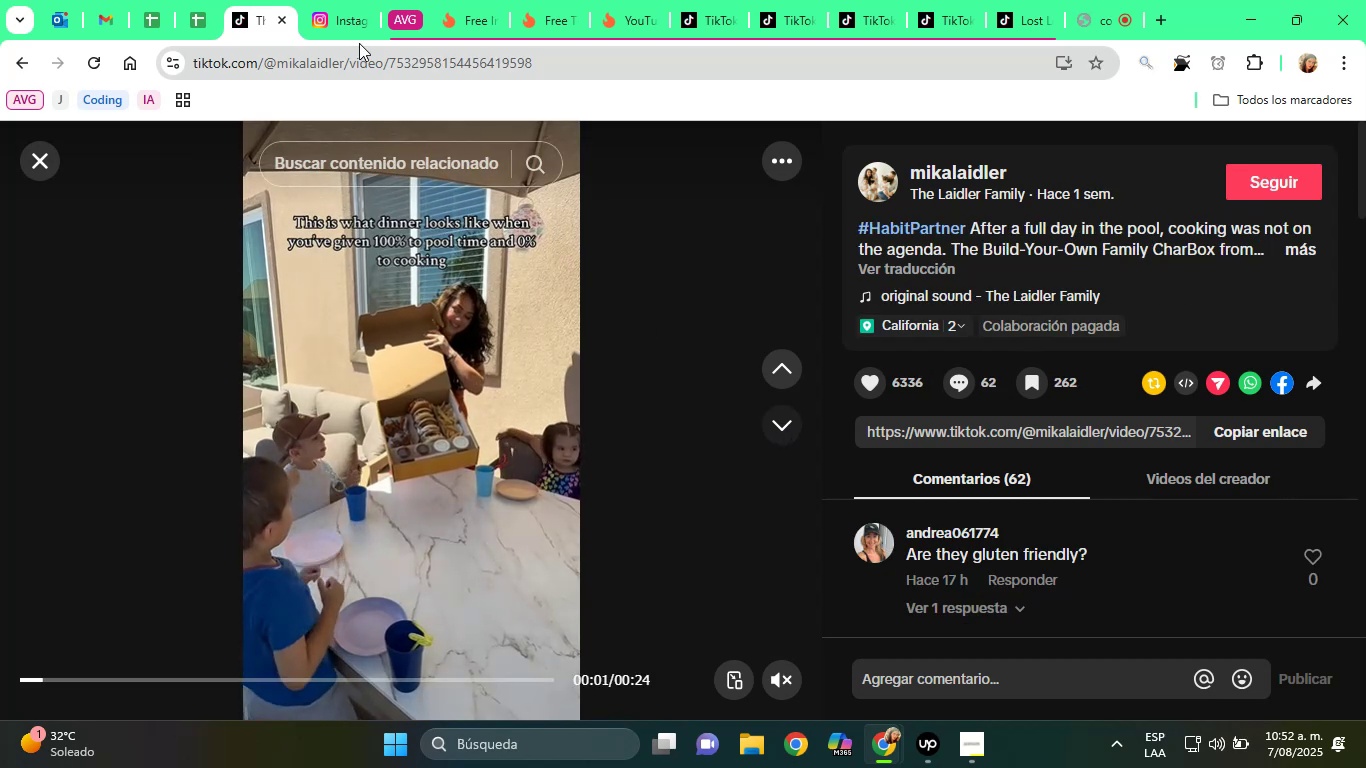 
left_click([286, 26])
 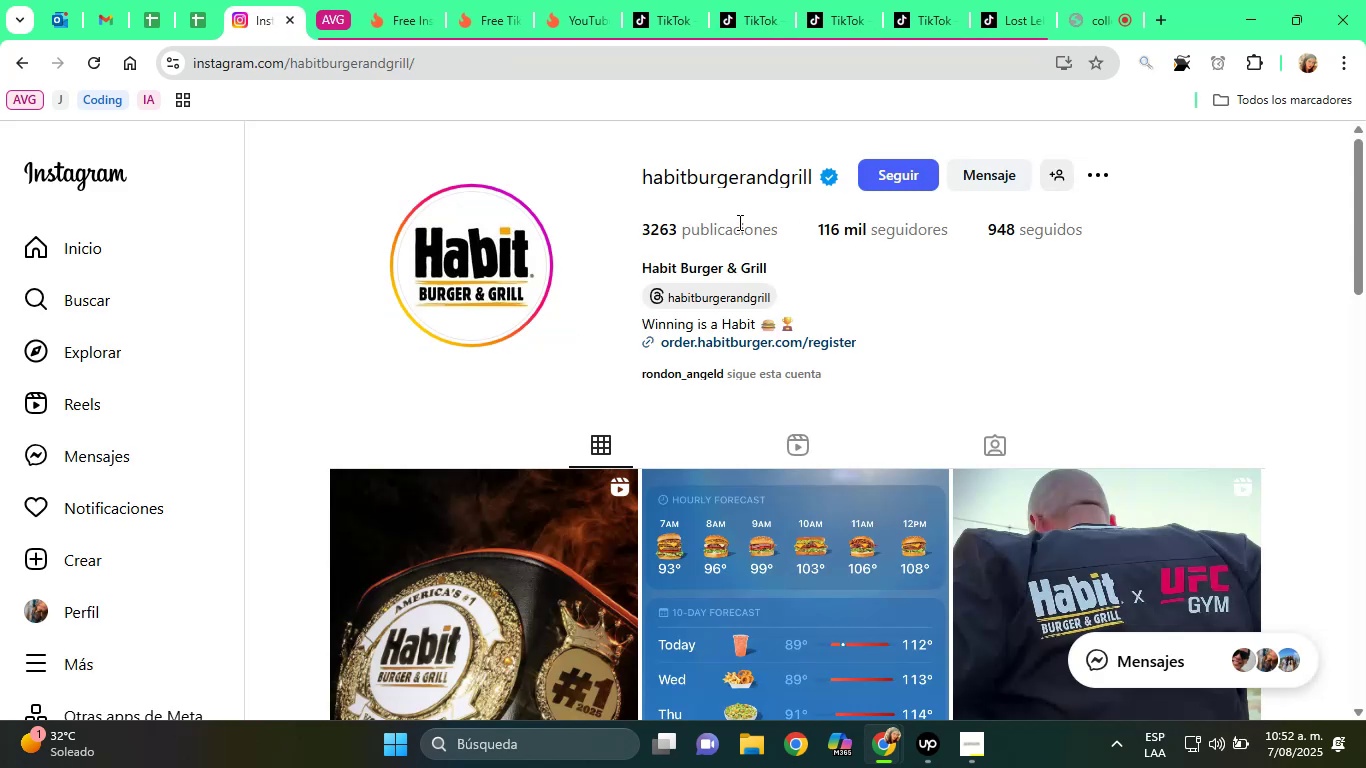 
left_click([730, 257])
 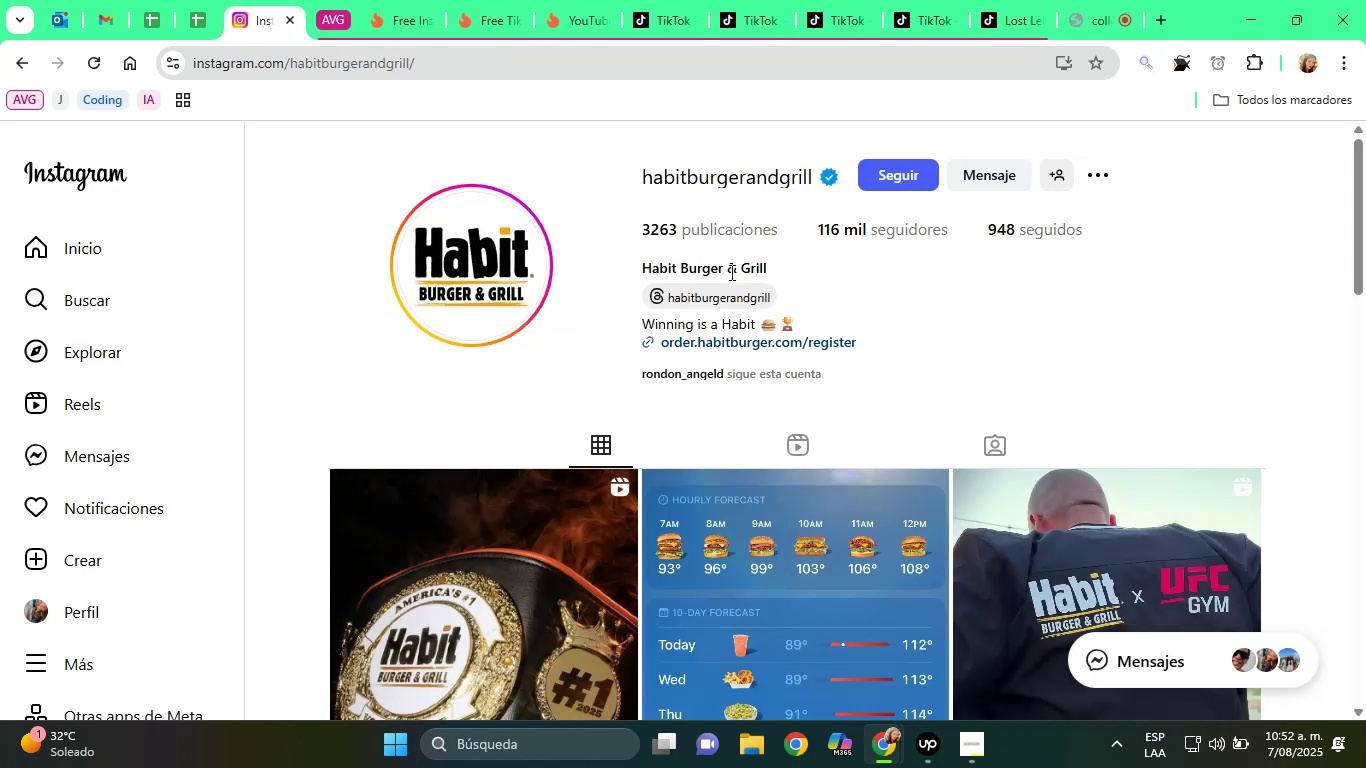 
double_click([730, 272])
 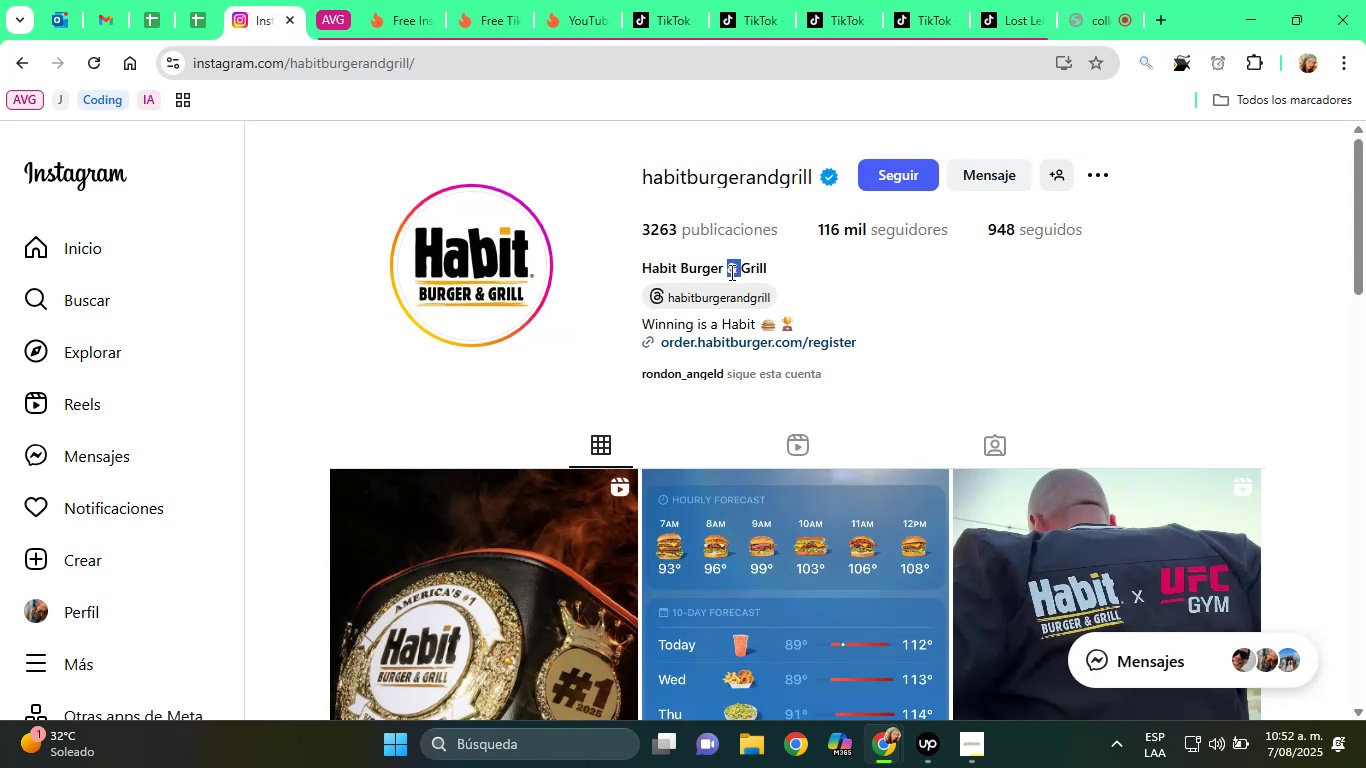 
triple_click([730, 272])
 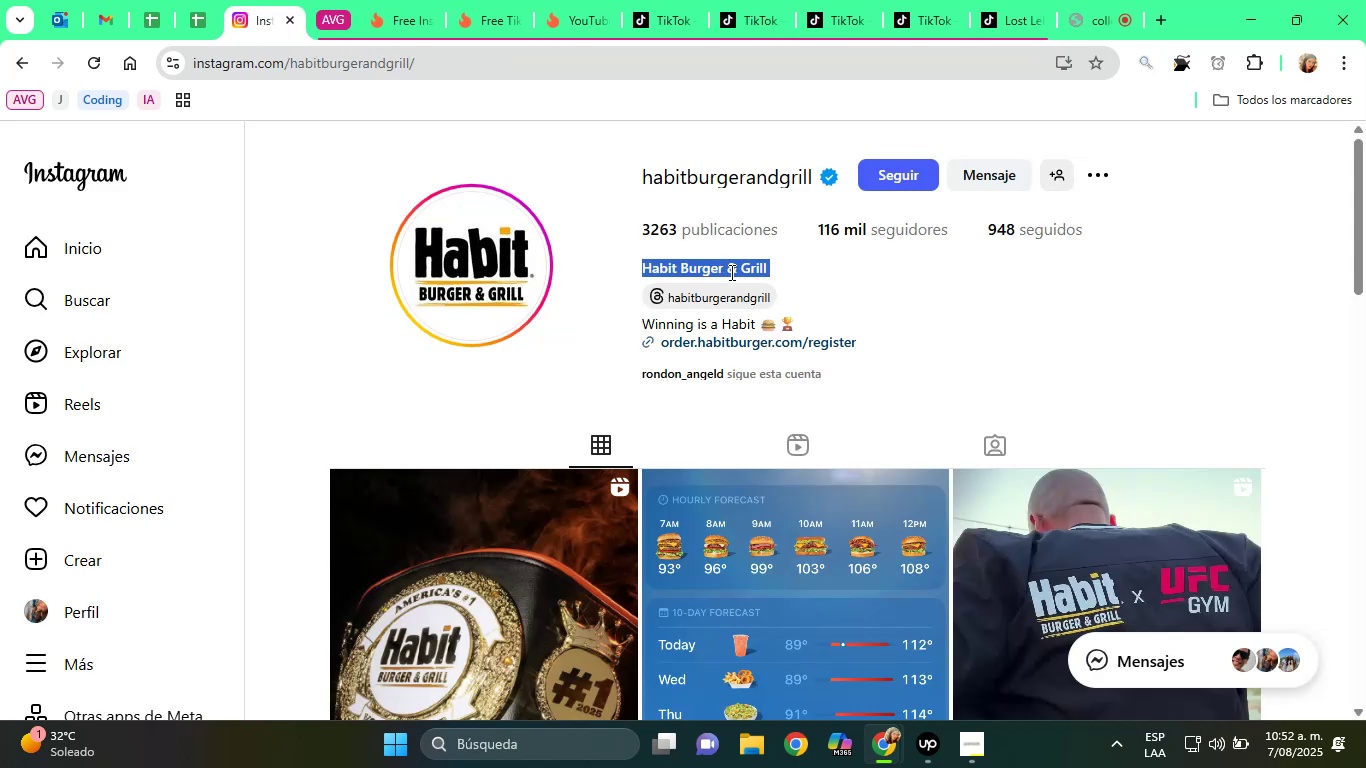 
triple_click([730, 272])
 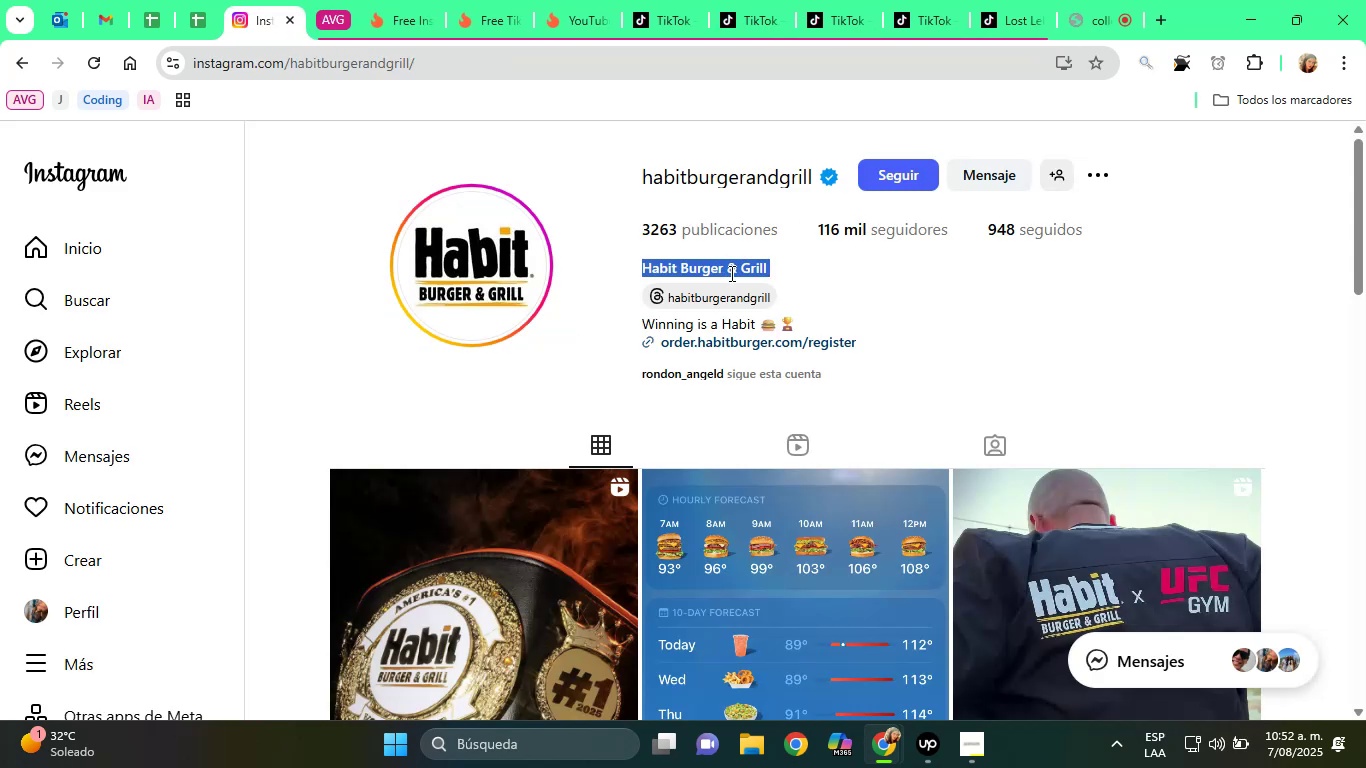 
right_click([730, 273])
 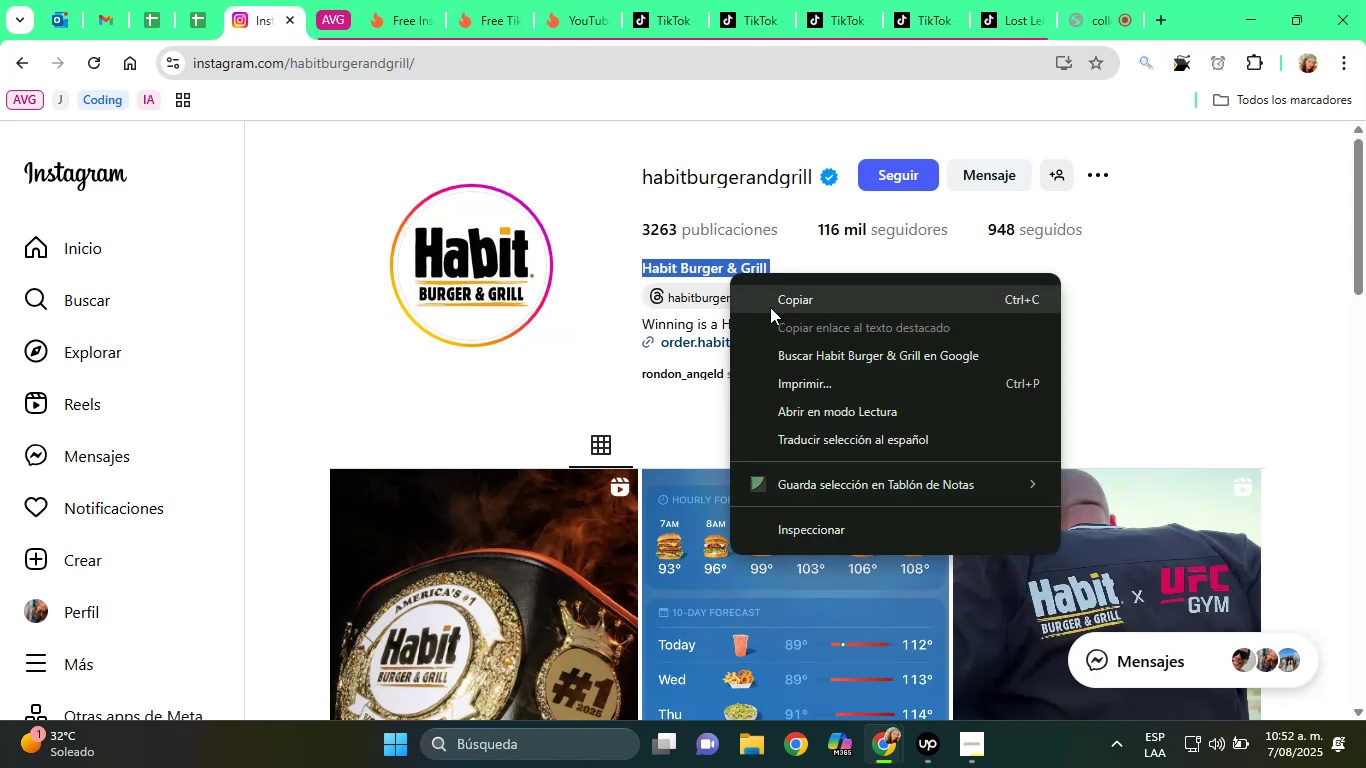 
left_click([770, 307])
 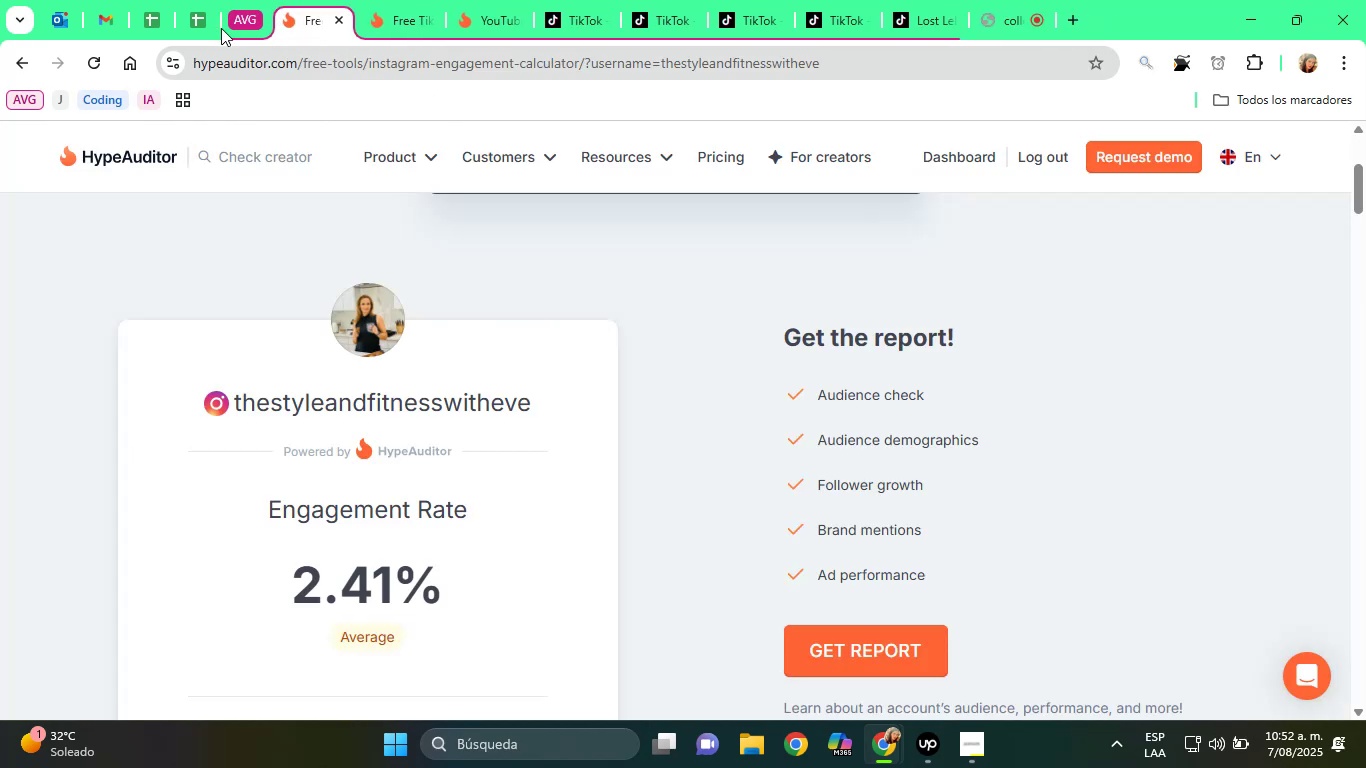 
left_click([190, 25])
 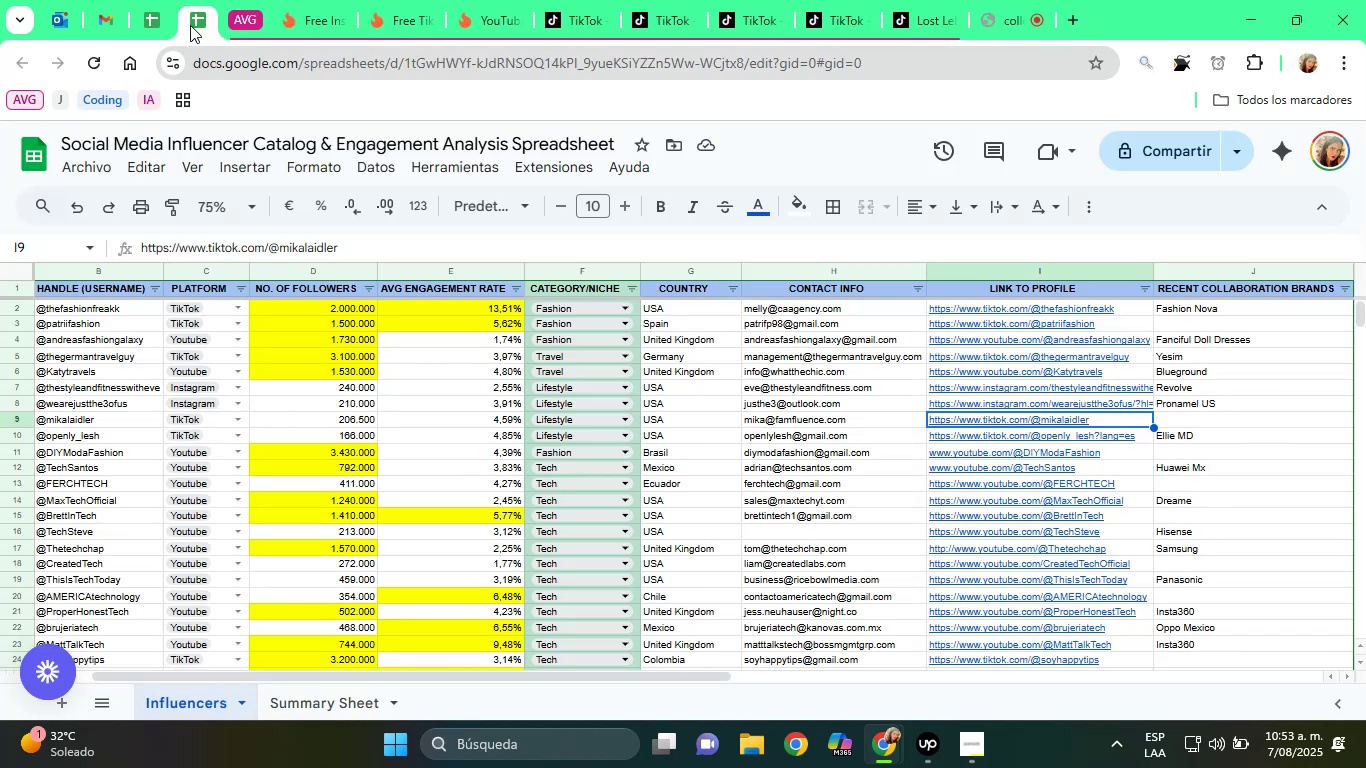 
key(ArrowRight)
 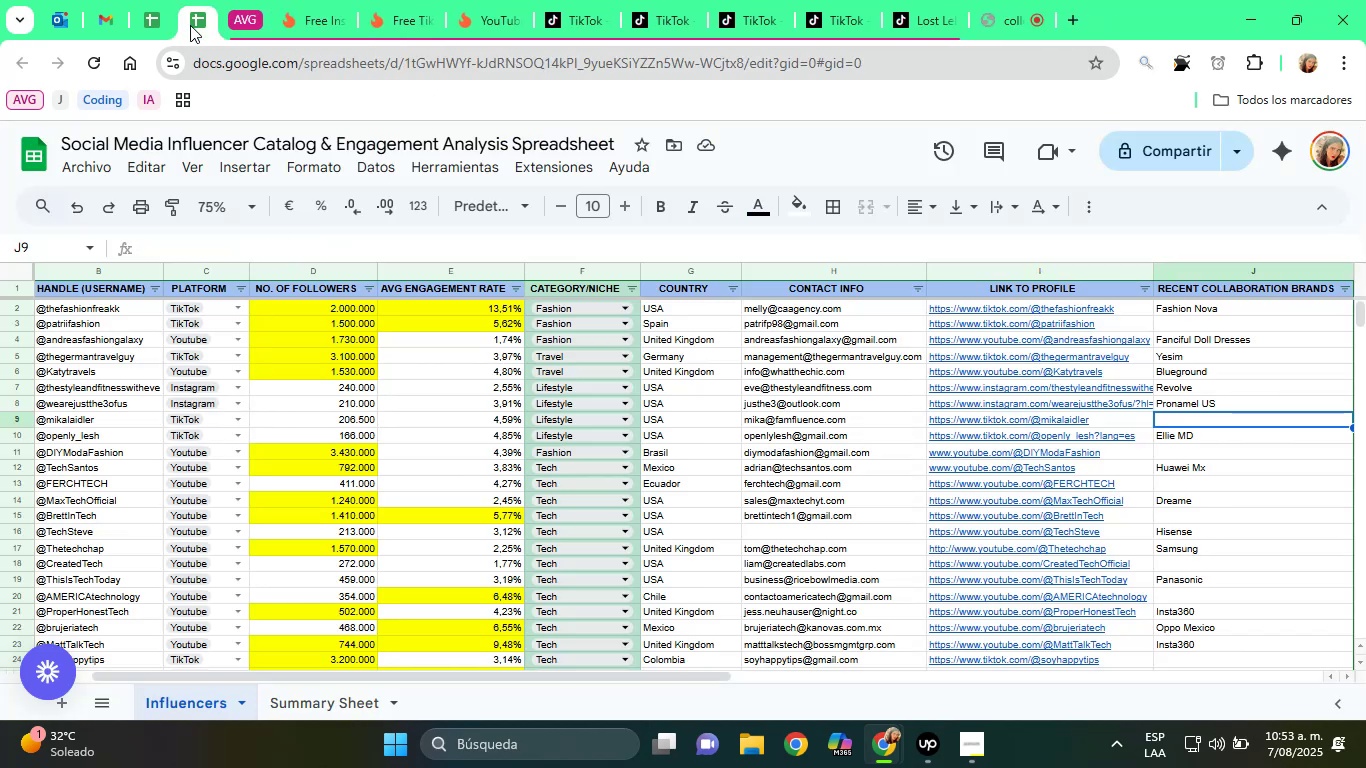 
key(Control+ControlLeft)
 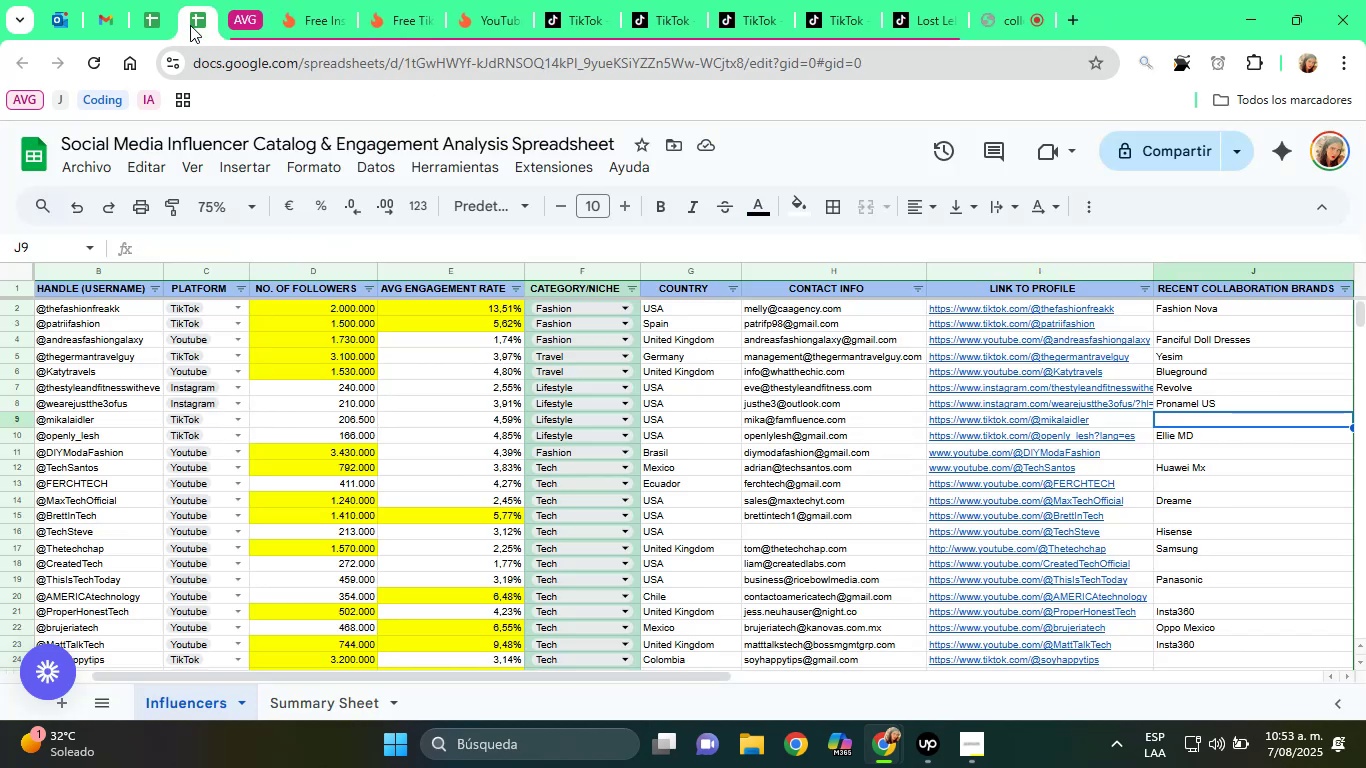 
key(Control+V)
 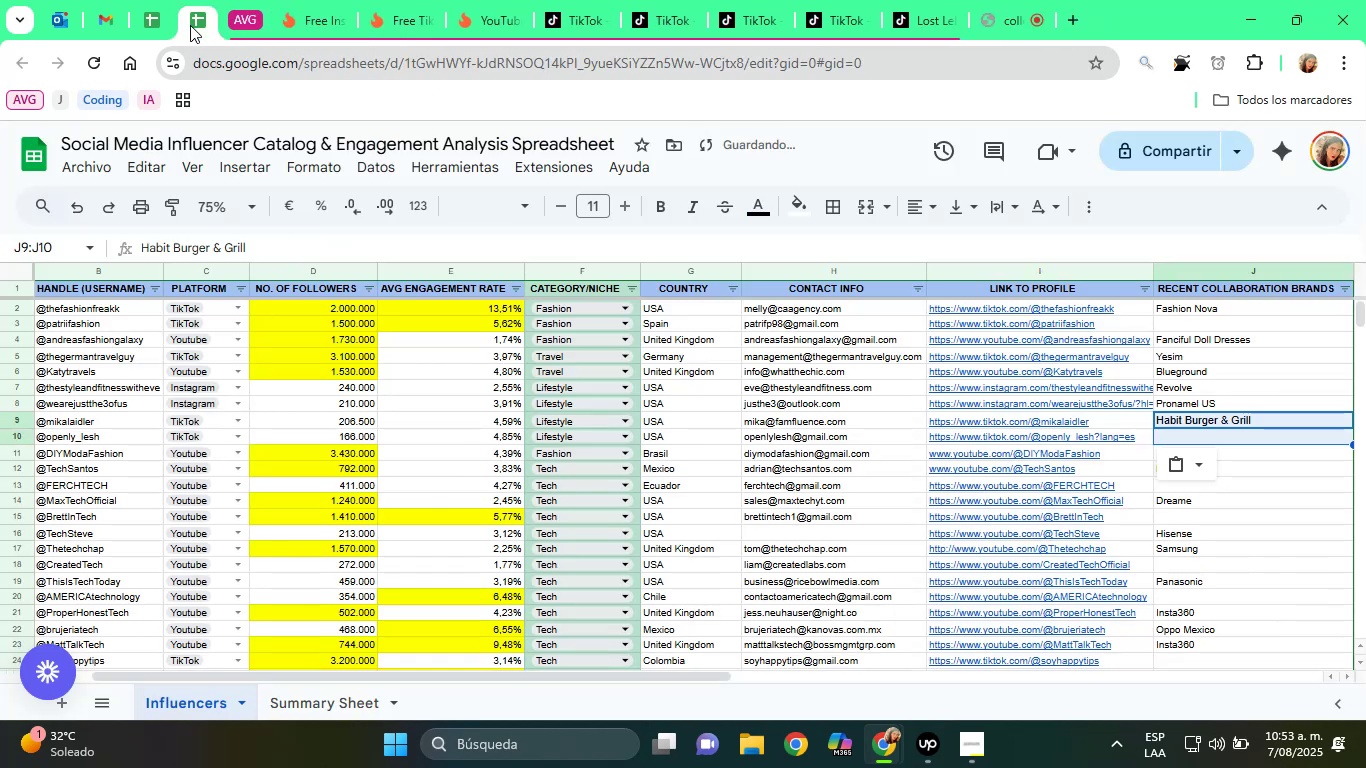 
scroll: coordinate [190, 25], scroll_direction: down, amount: 1.0
 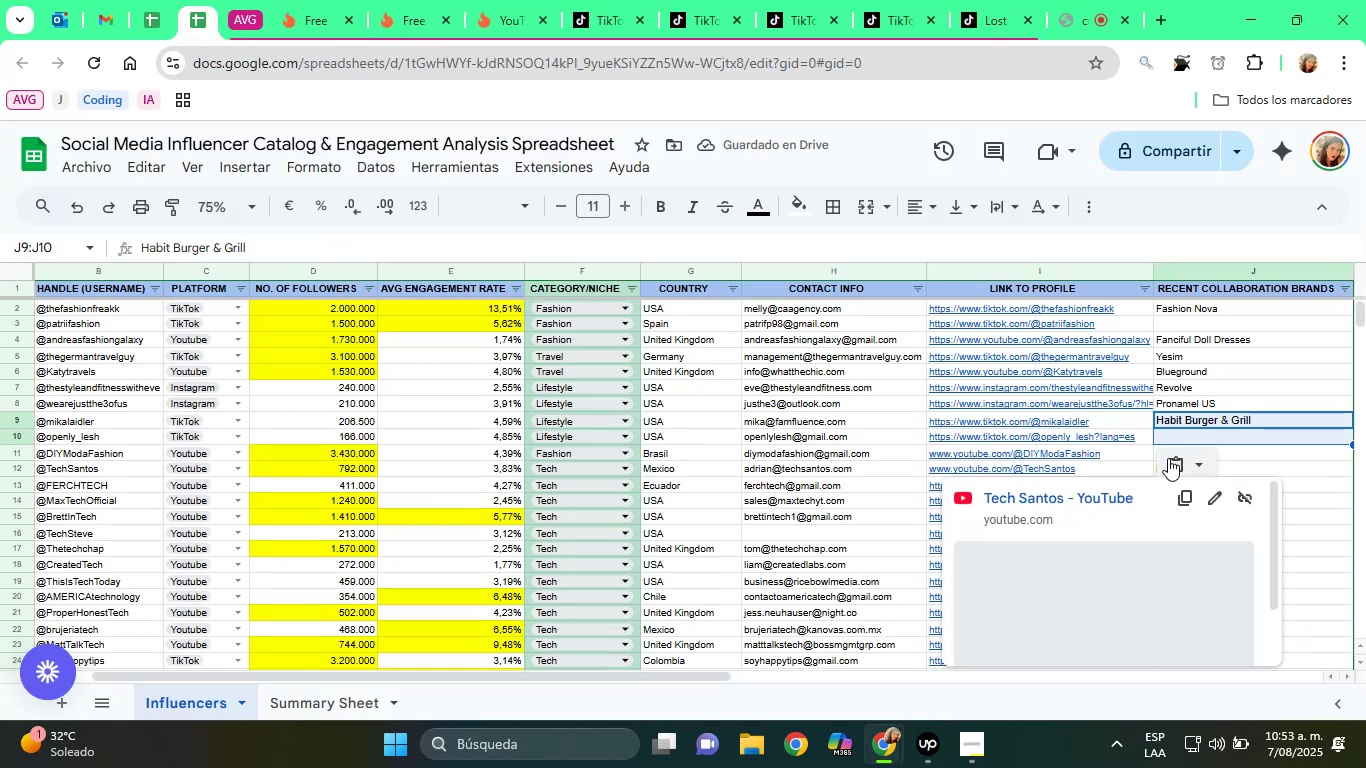 
left_click([1168, 458])
 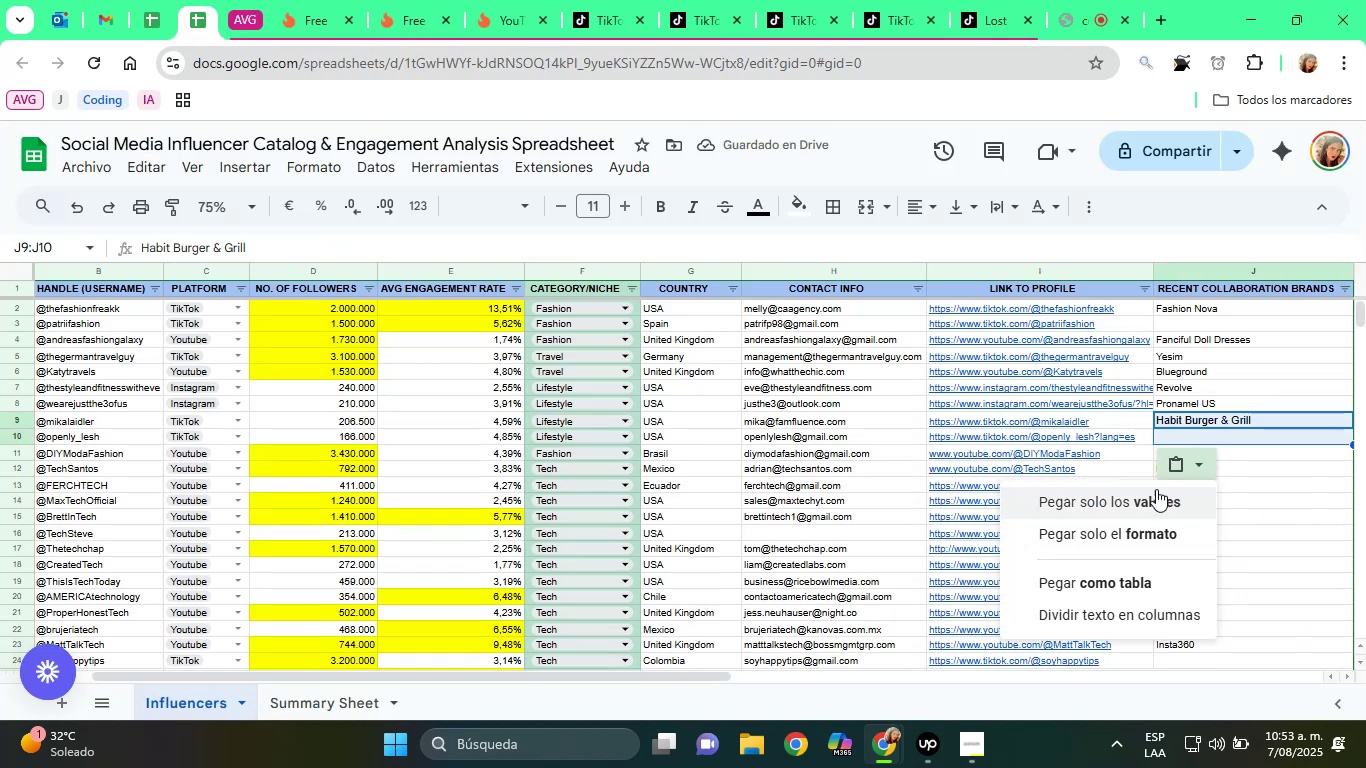 
left_click([1153, 489])
 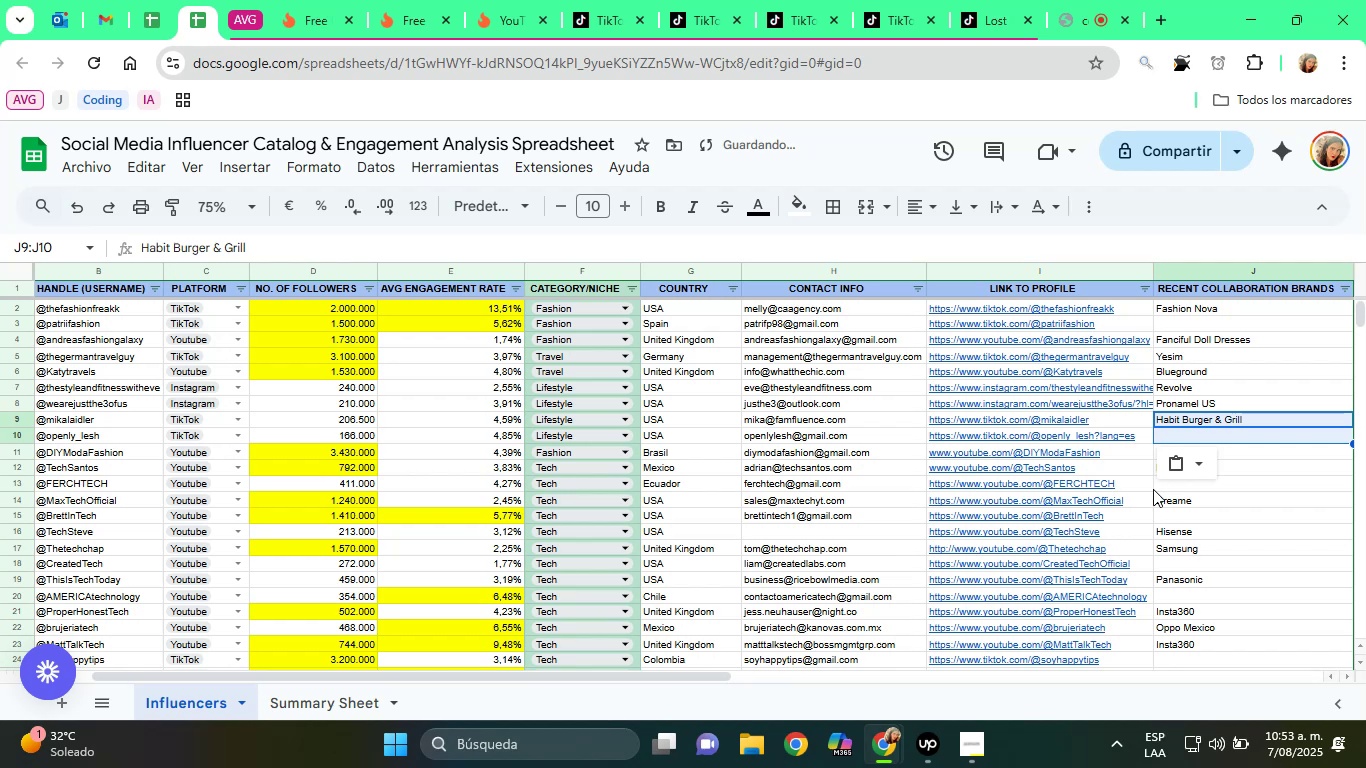 
key(ArrowDown)
 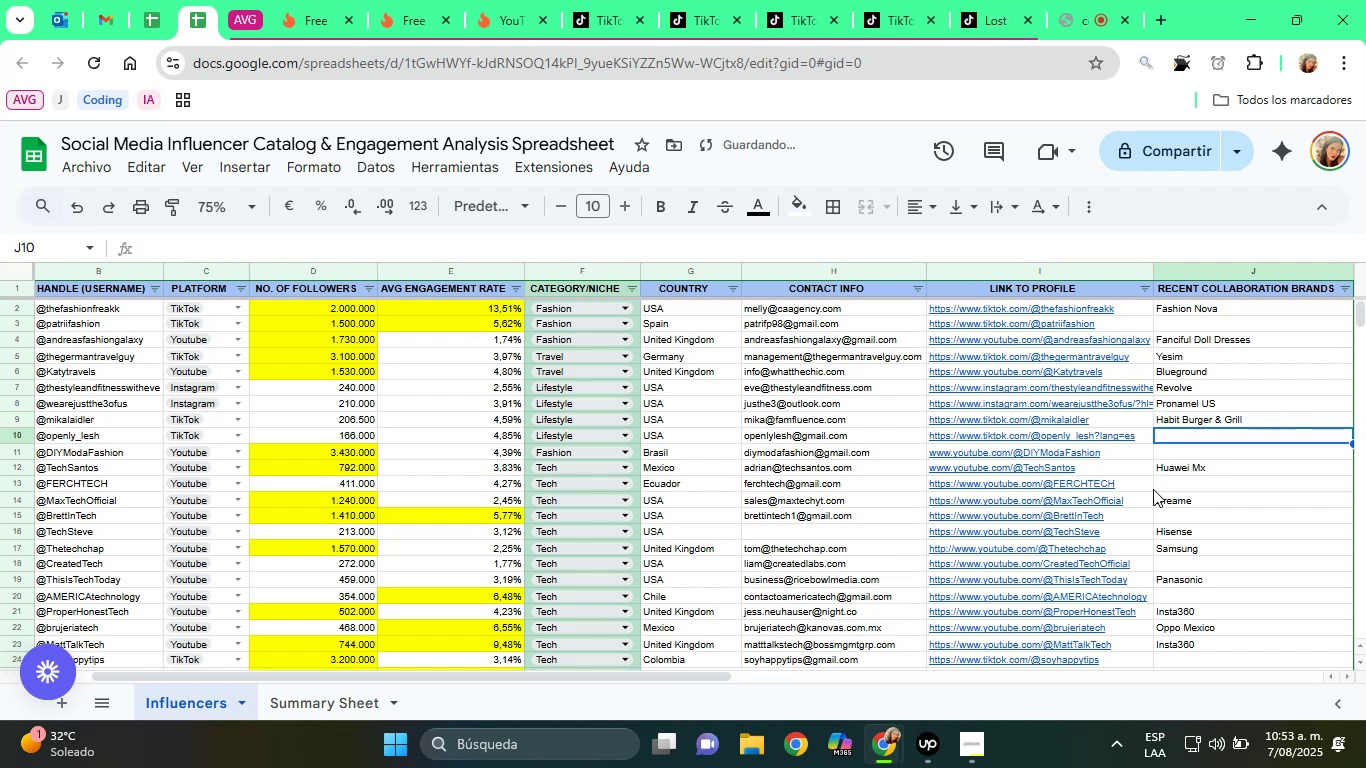 
key(ArrowLeft)
 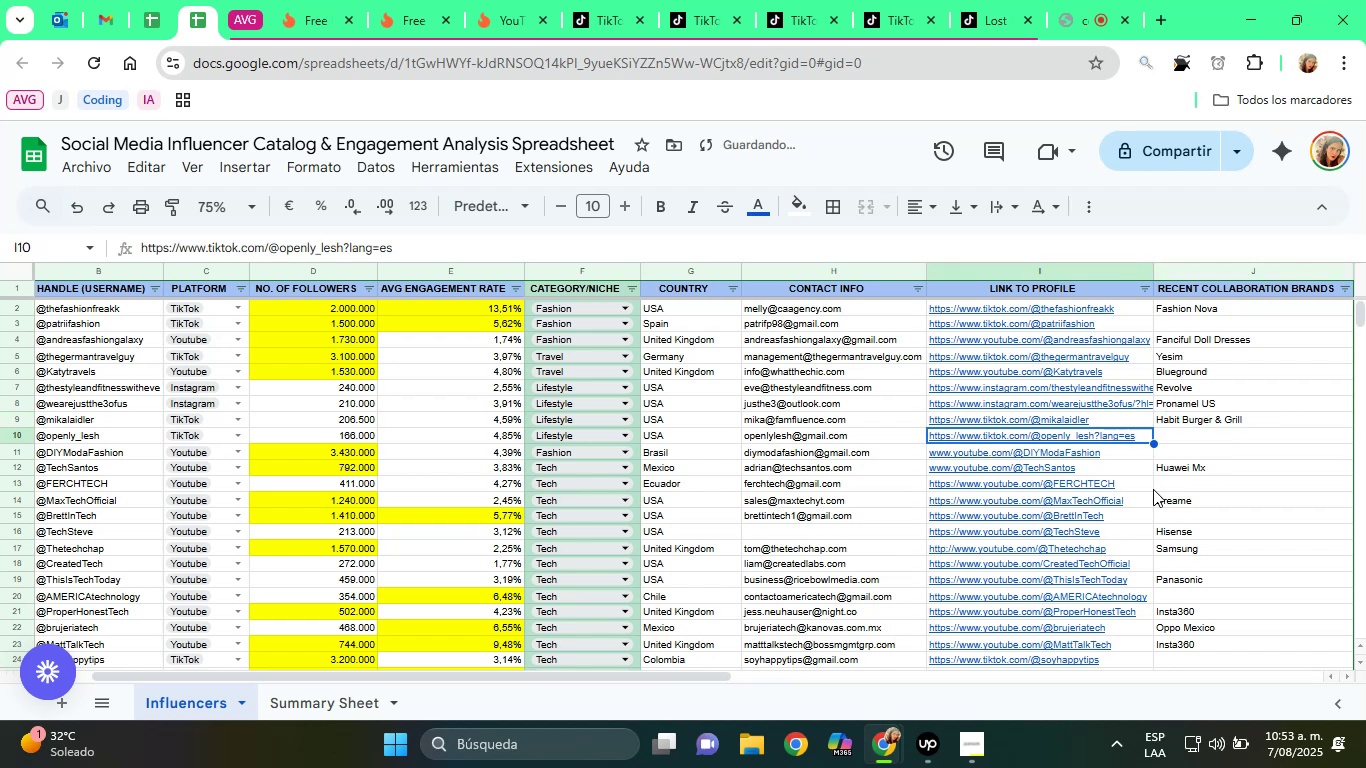 
key(ArrowLeft)
 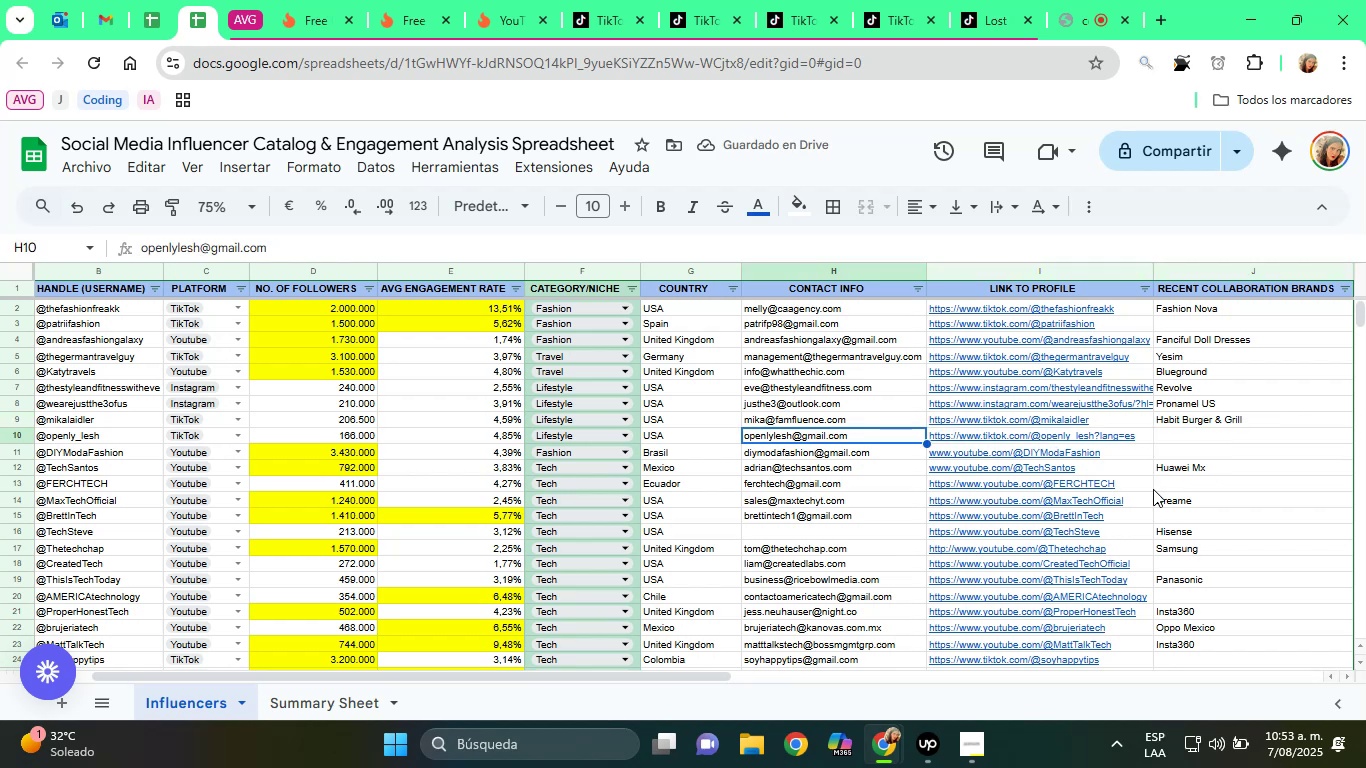 
key(ArrowLeft)
 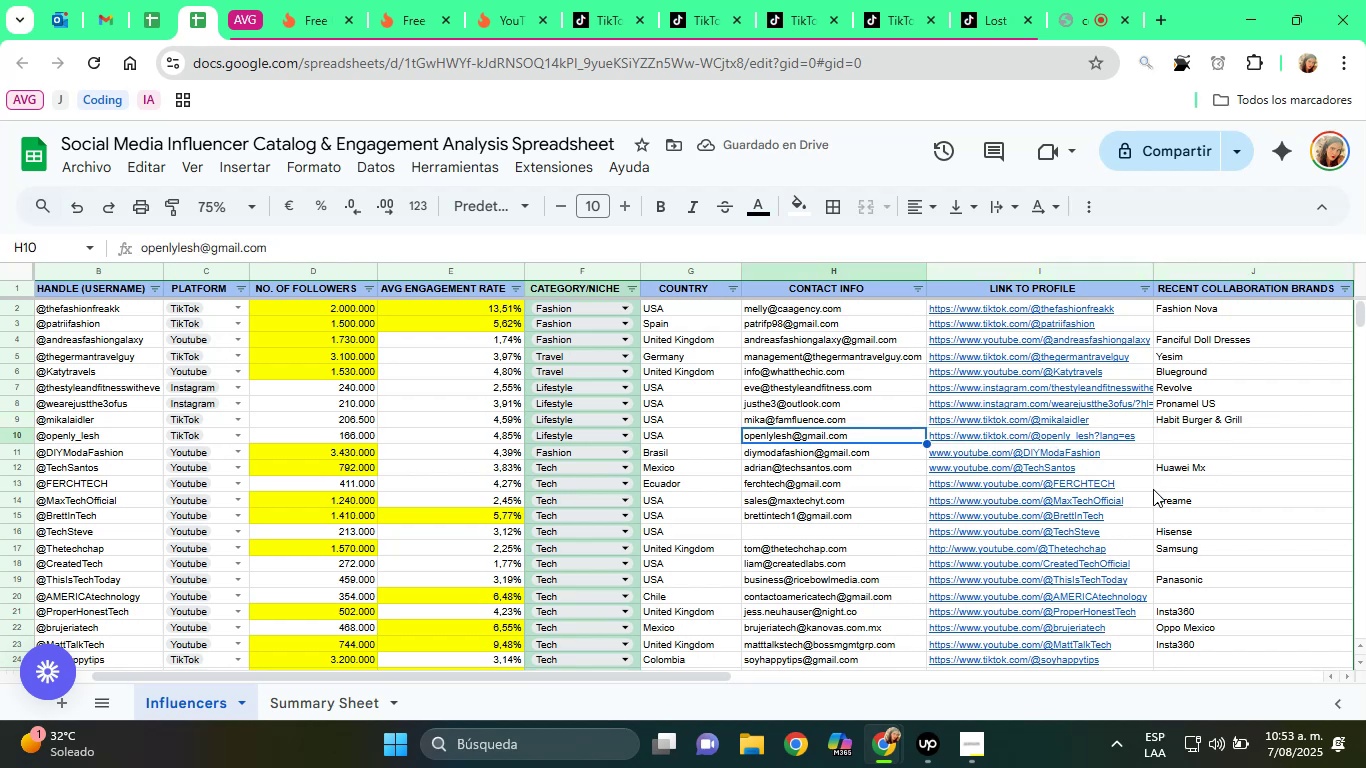 
key(ArrowLeft)
 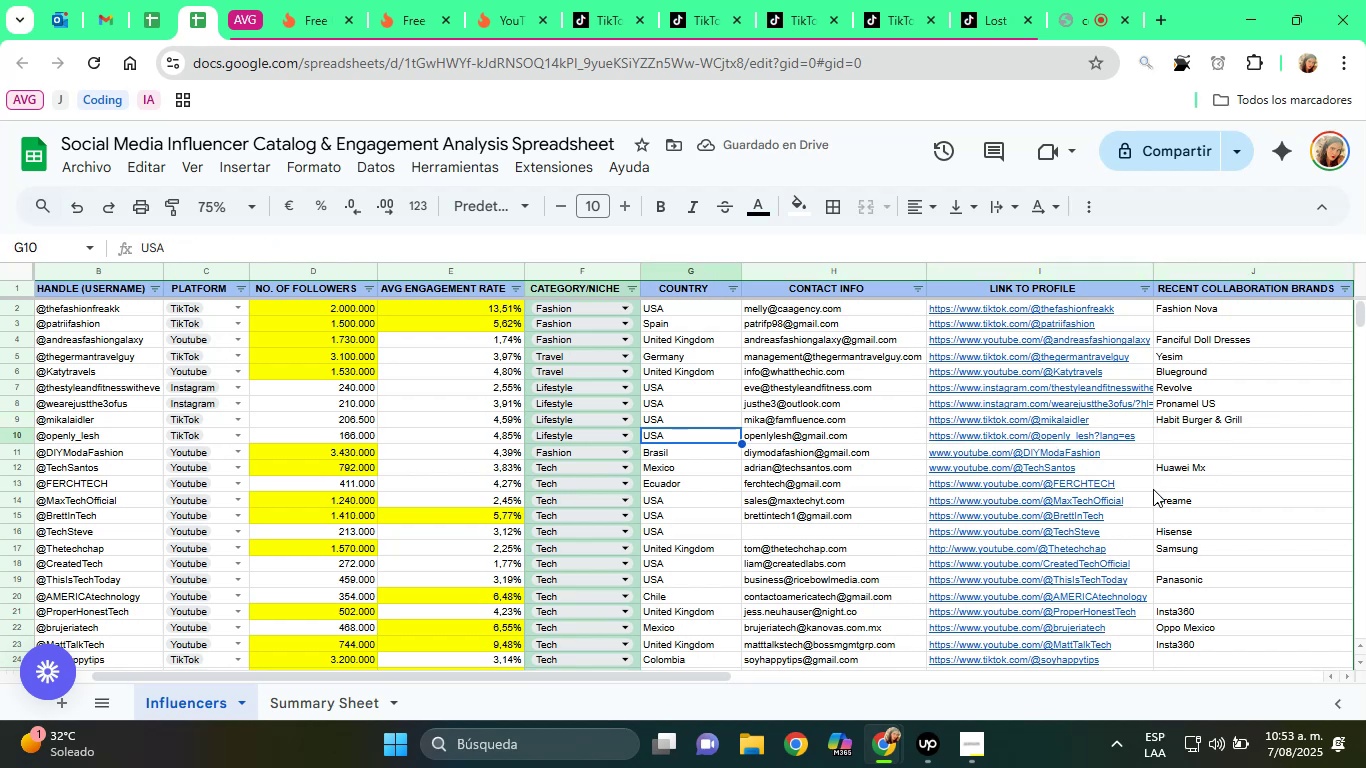 
key(ArrowLeft)
 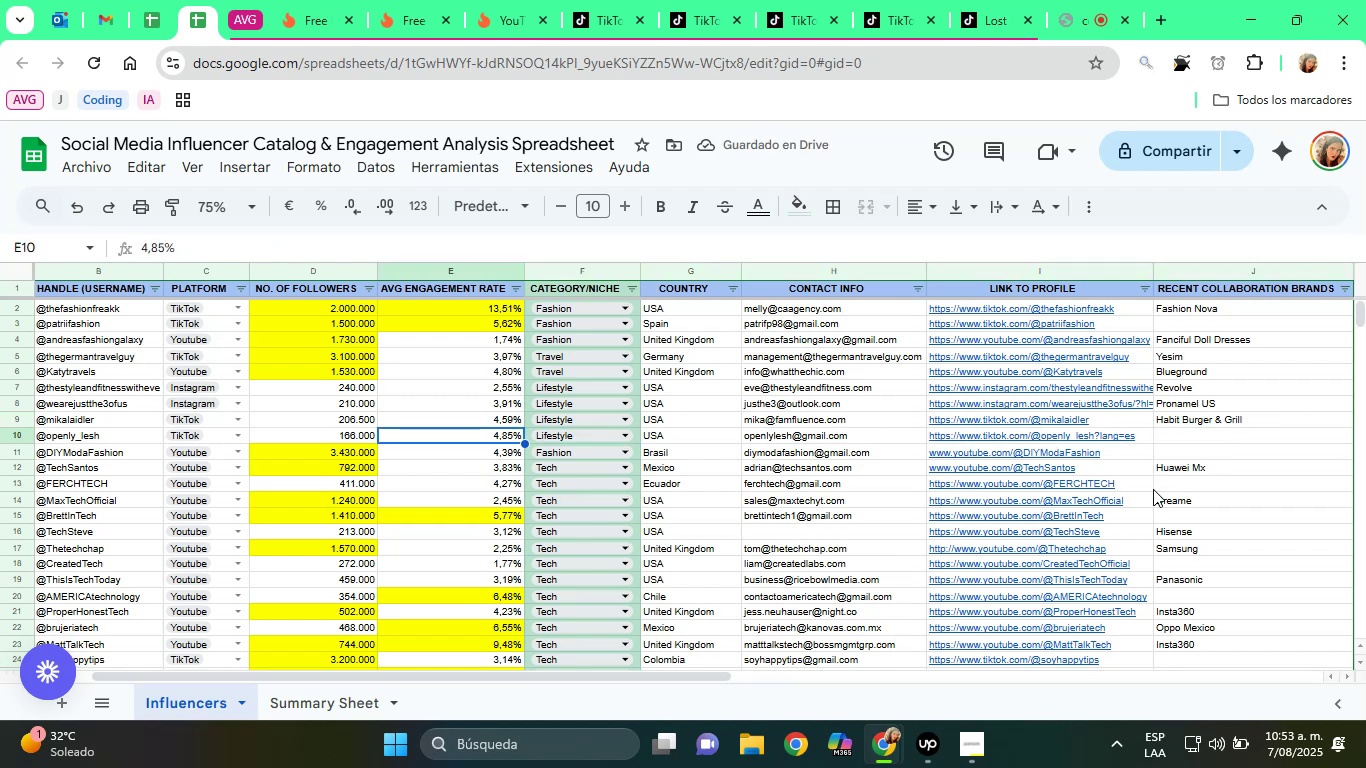 
key(ArrowLeft)
 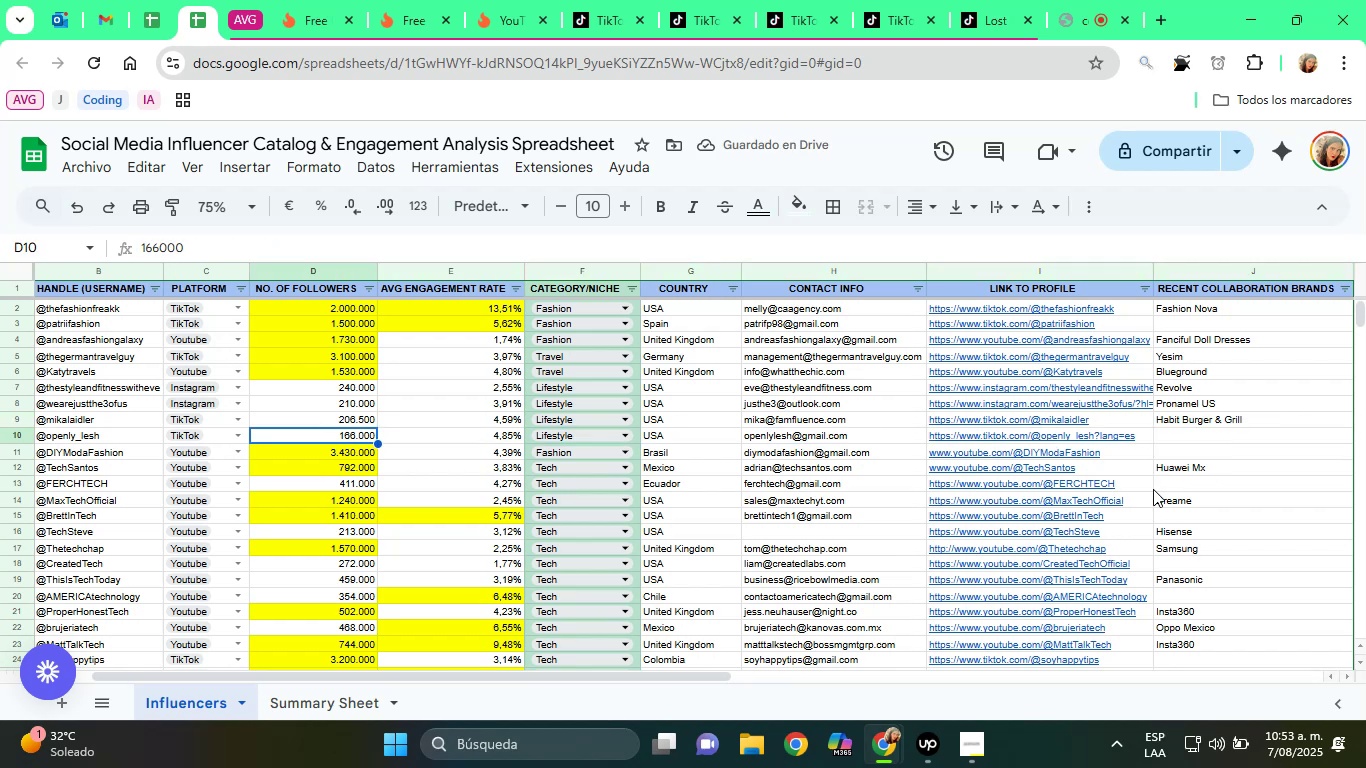 
key(ArrowLeft)
 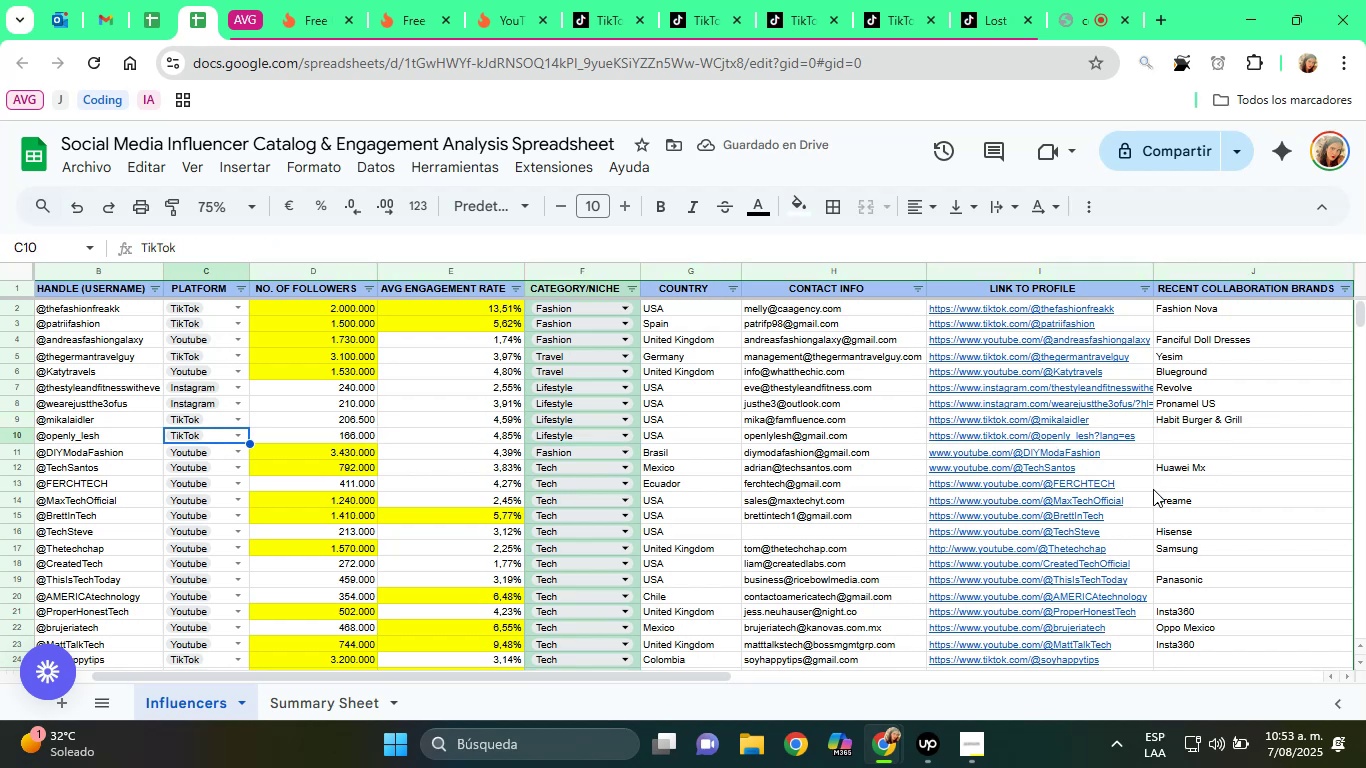 
key(ArrowLeft)
 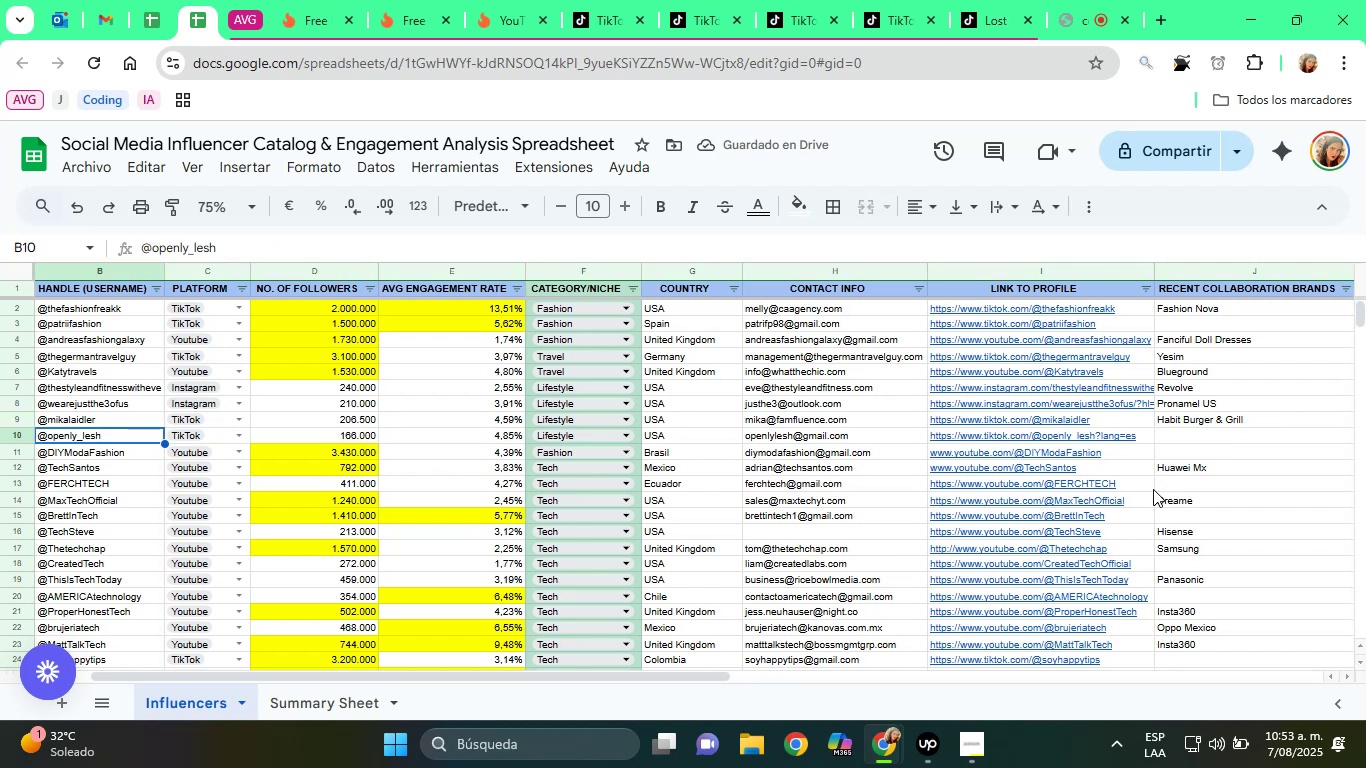 
key(ArrowLeft)
 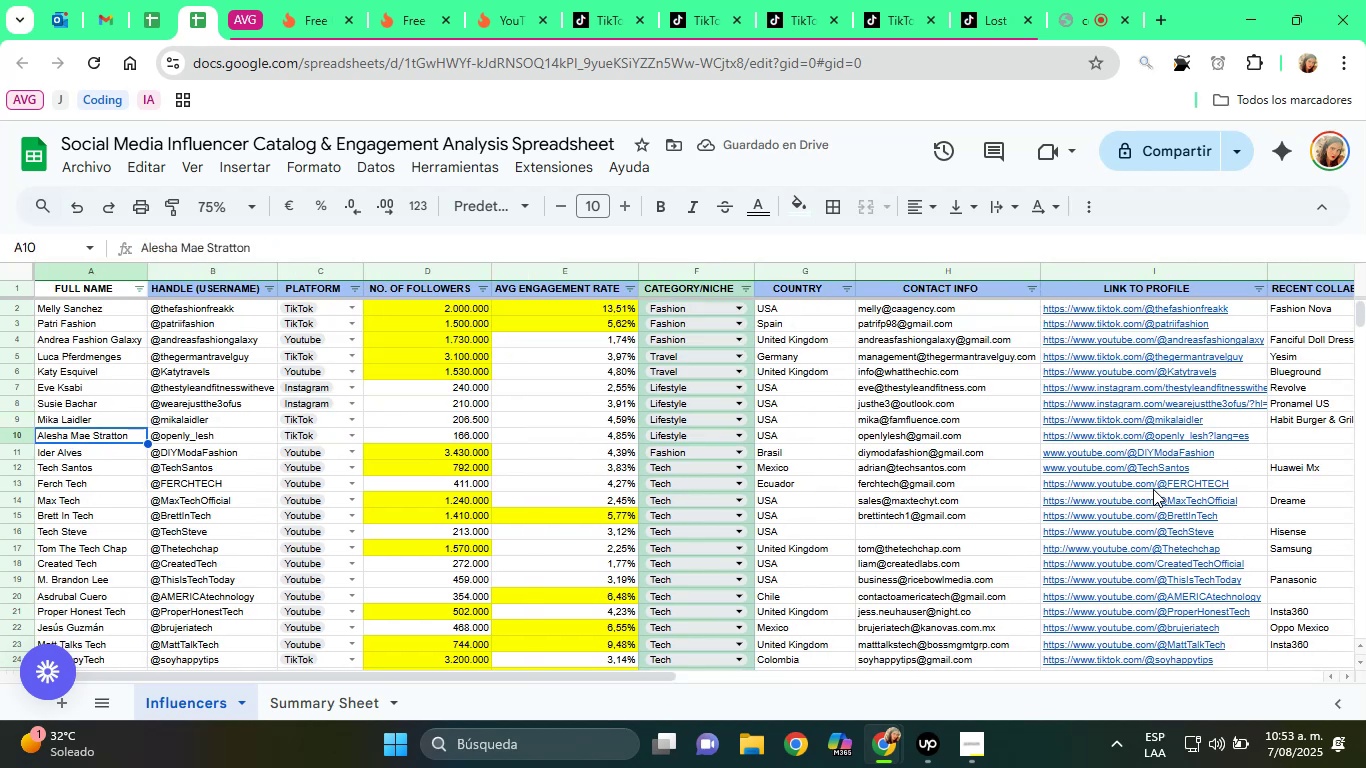 
key(ArrowLeft)
 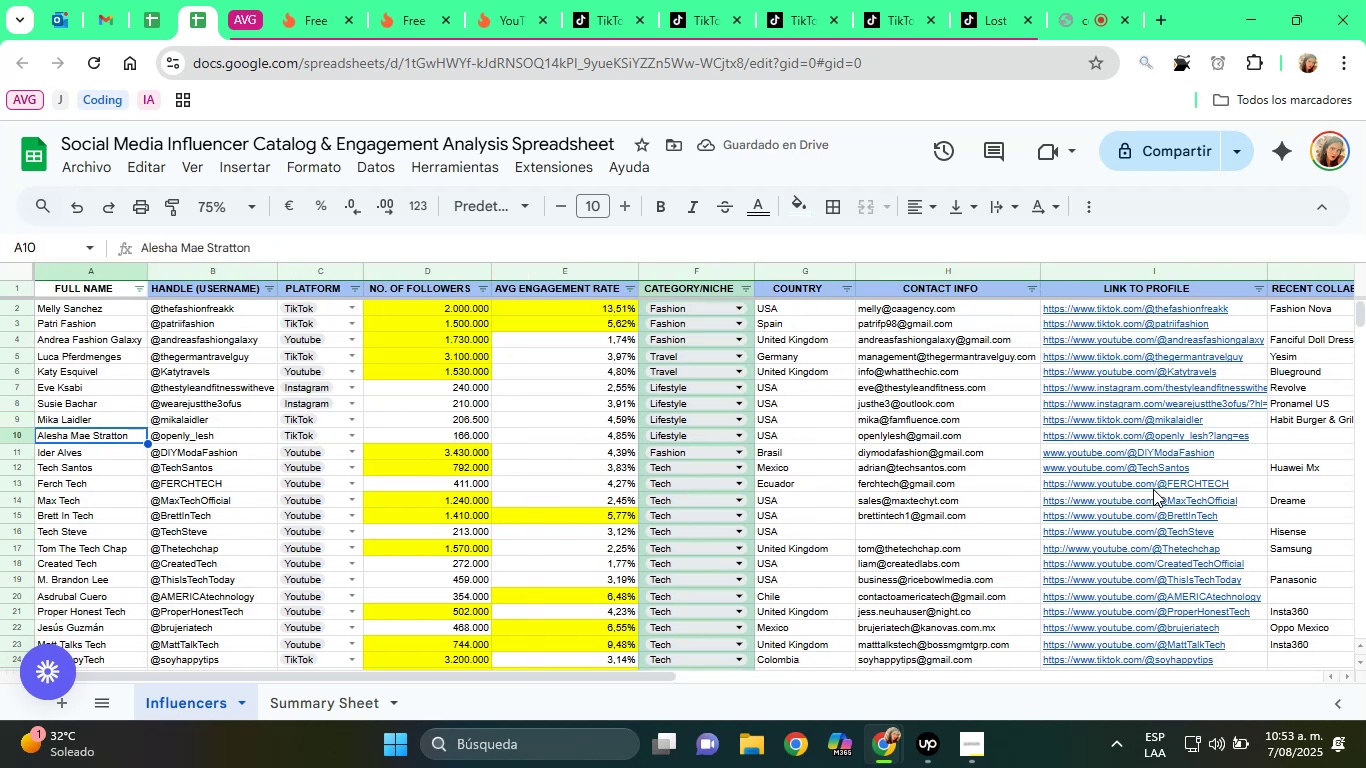 
key(ArrowLeft)
 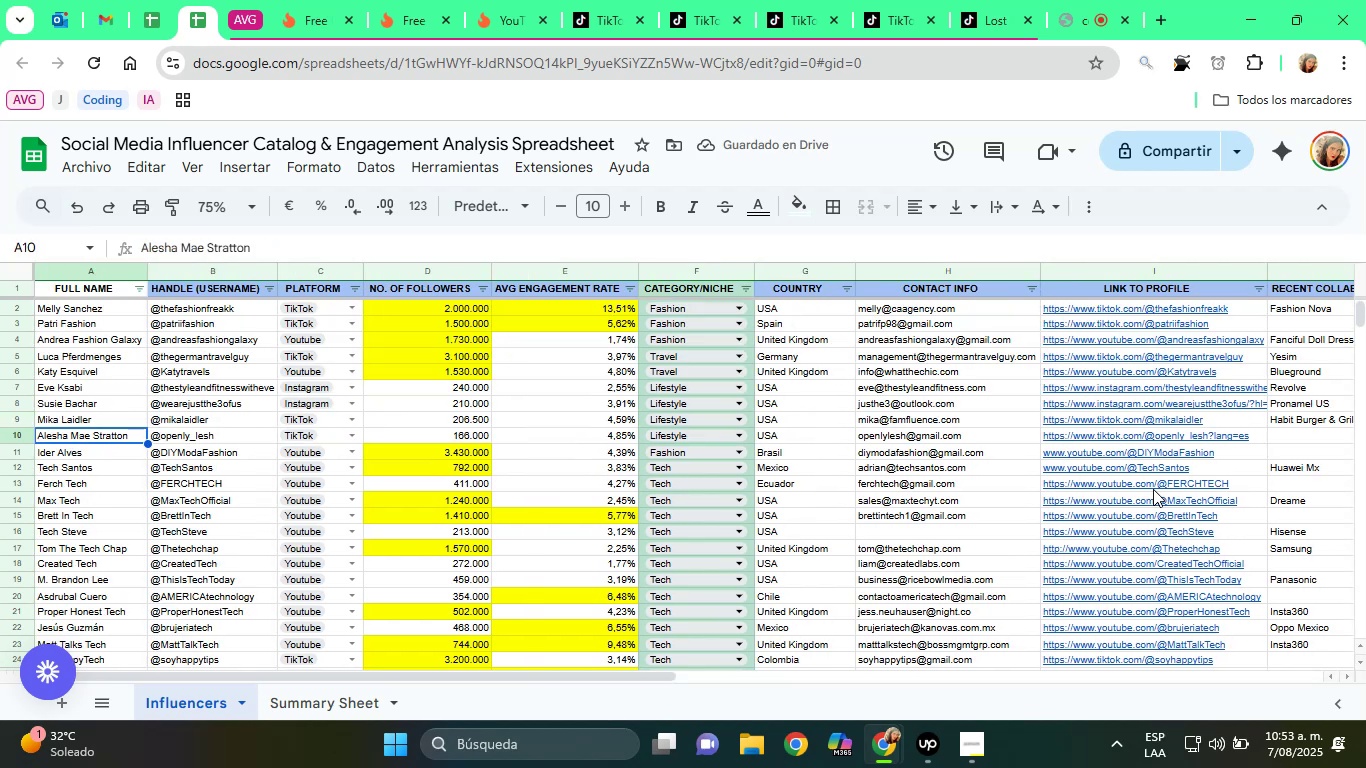 
key(ArrowRight)
 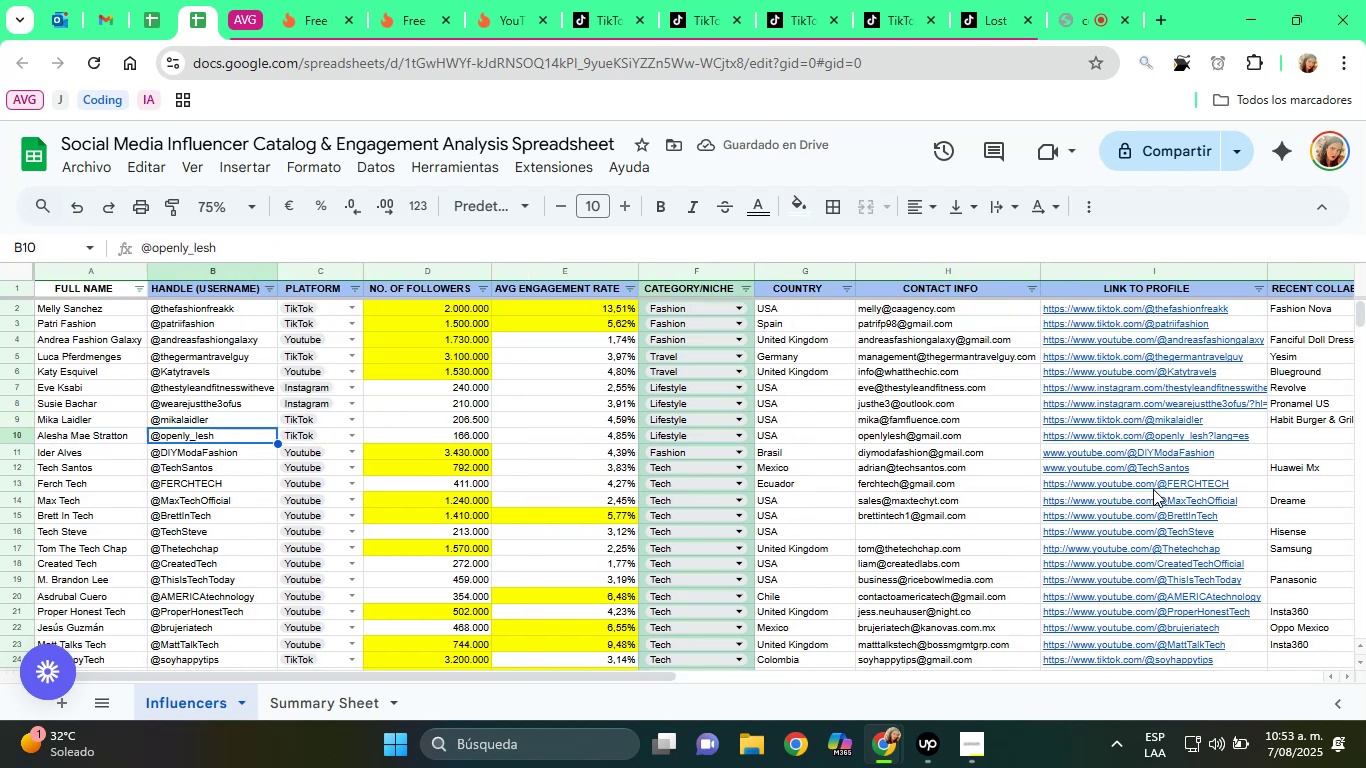 
key(ArrowRight)
 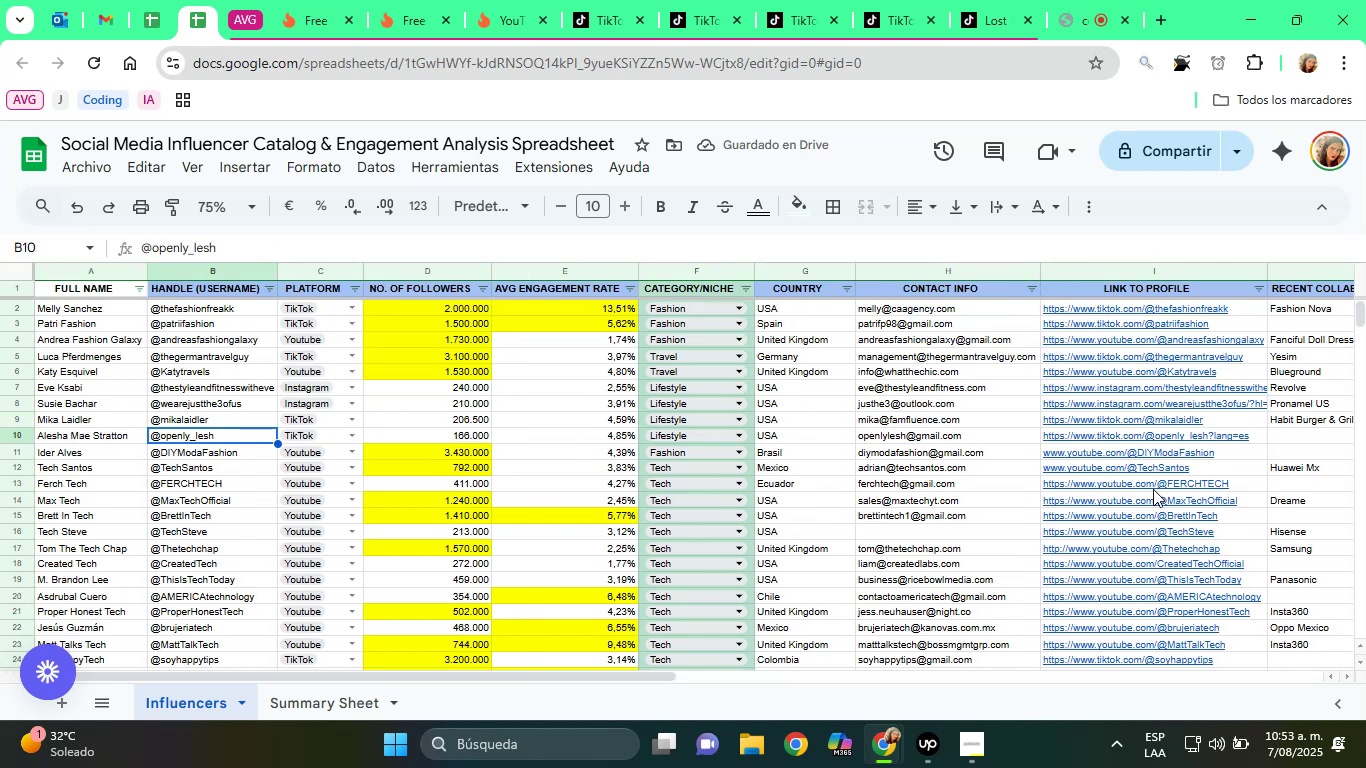 
key(ArrowRight)
 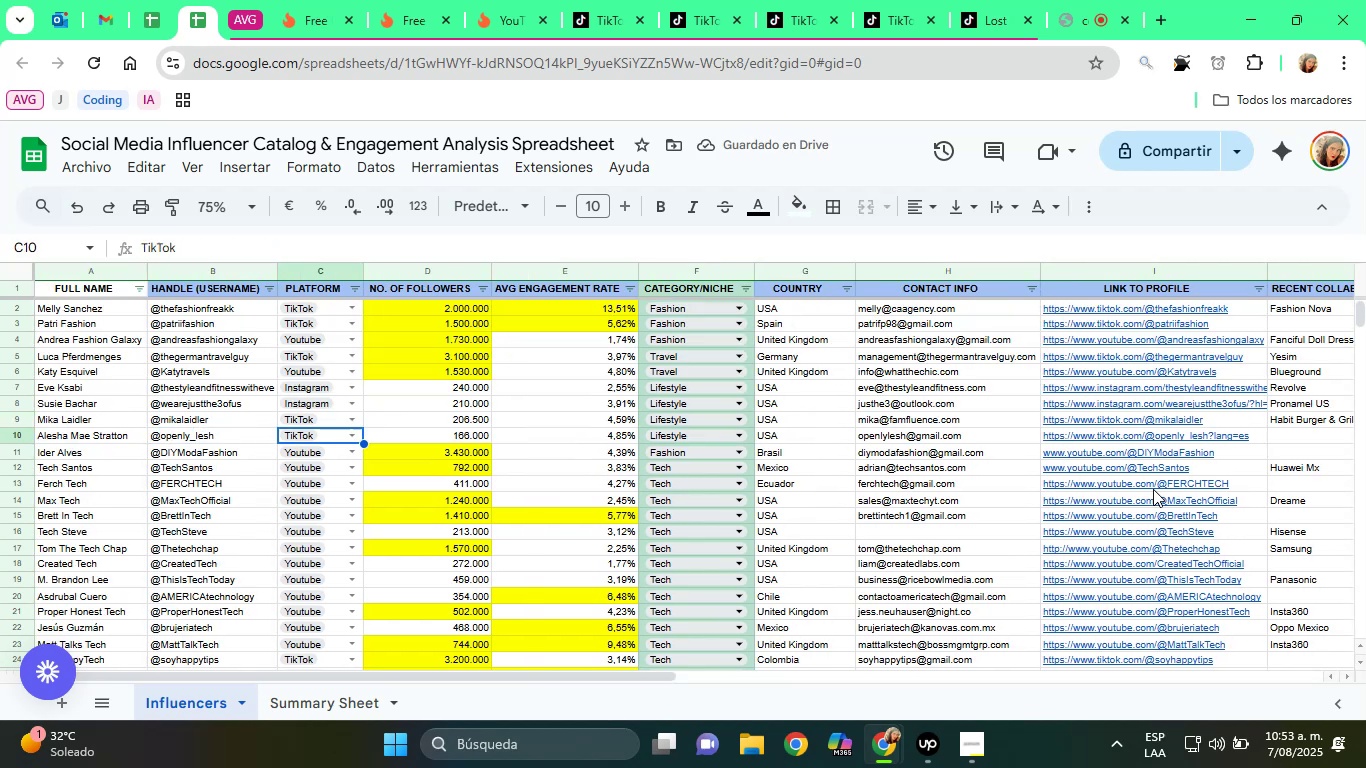 
key(ArrowRight)
 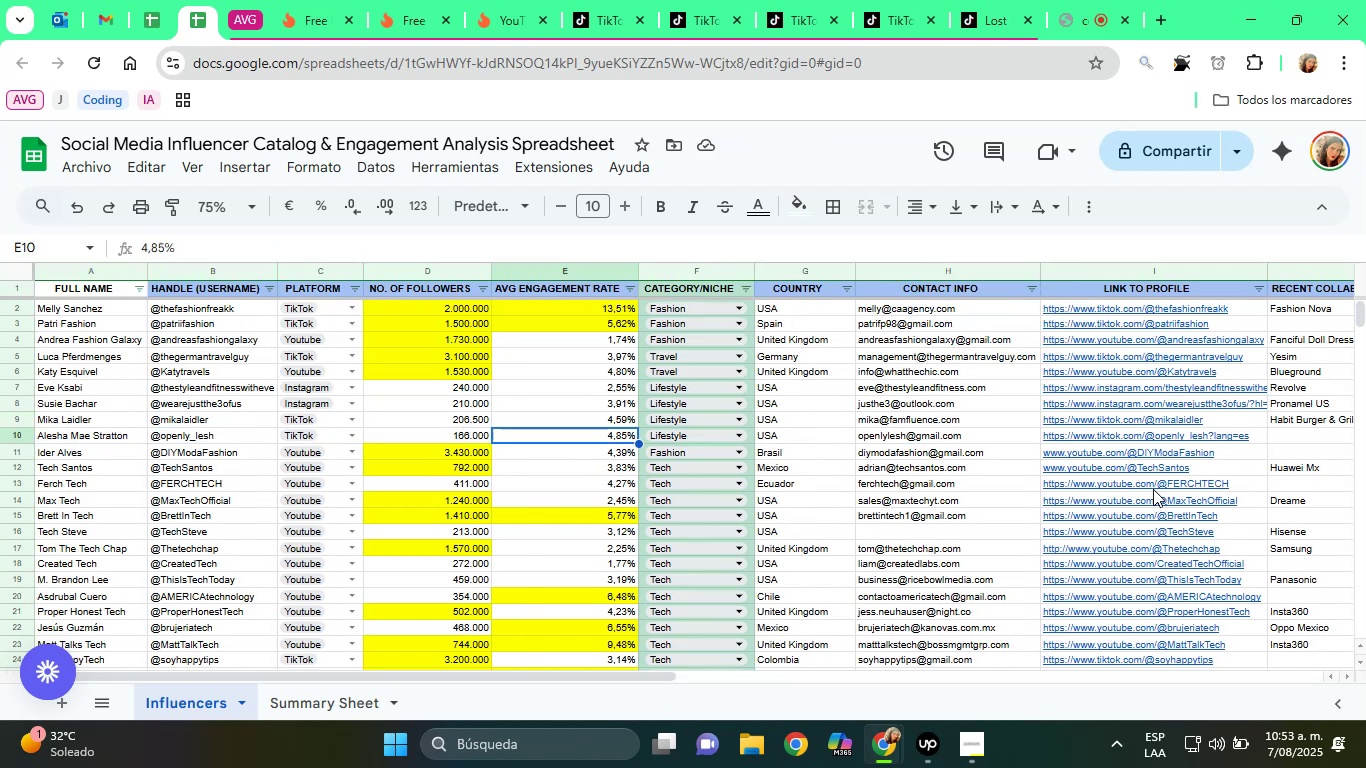 
key(ArrowRight)
 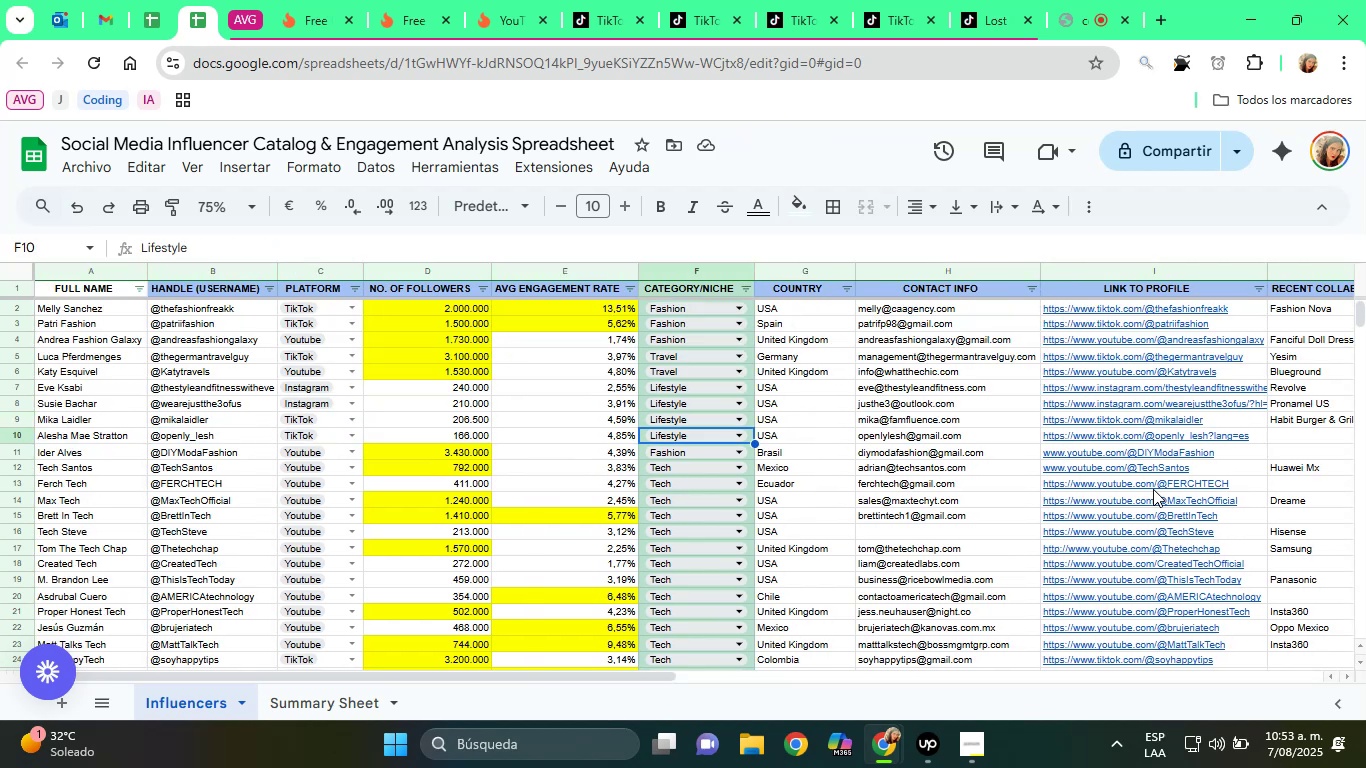 
key(ArrowRight)
 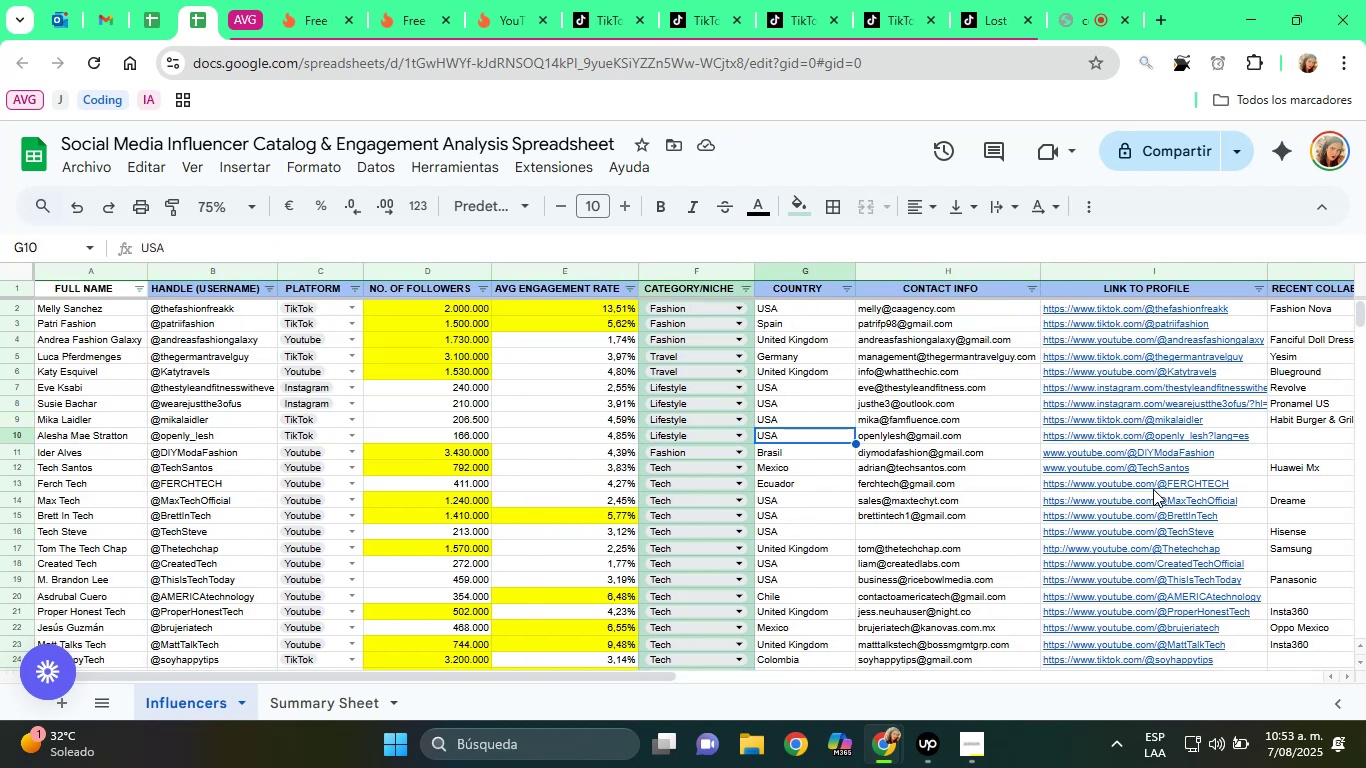 
key(ArrowRight)
 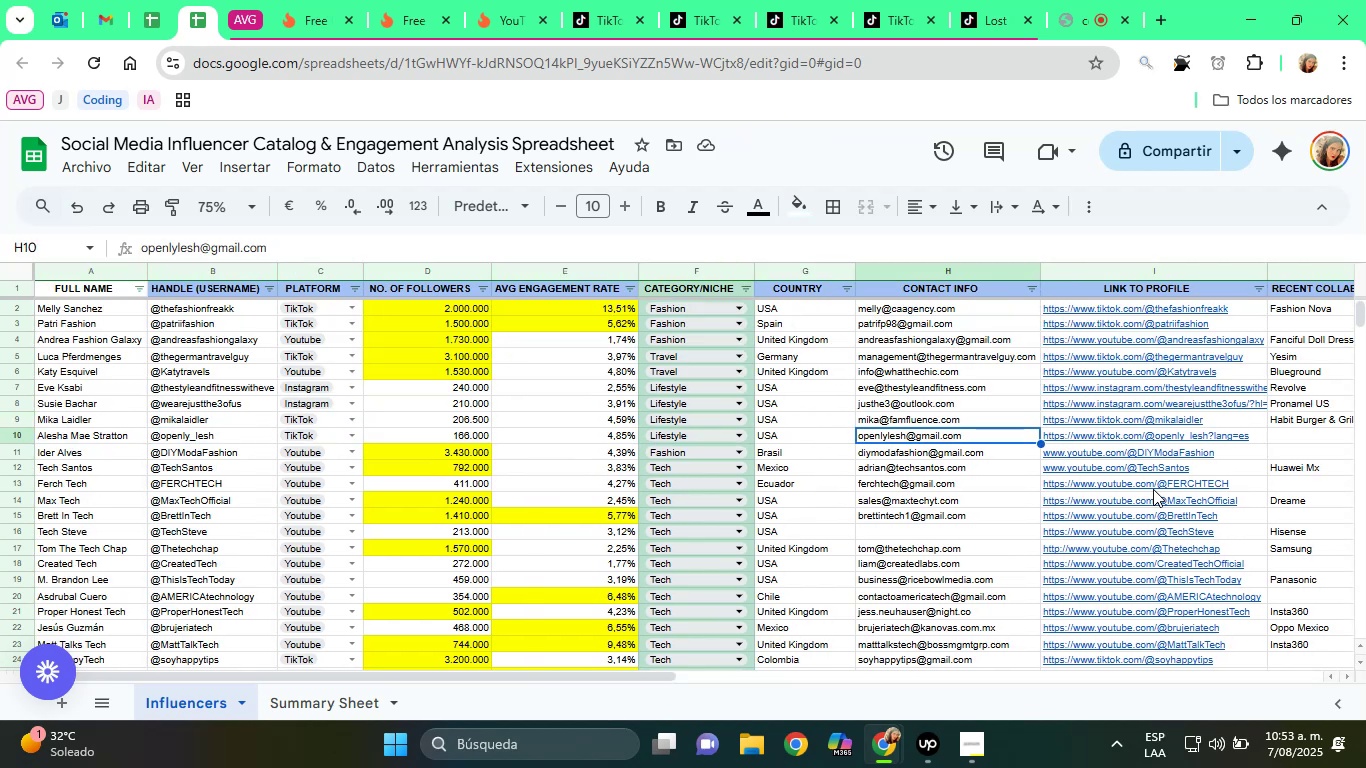 
key(ArrowRight)
 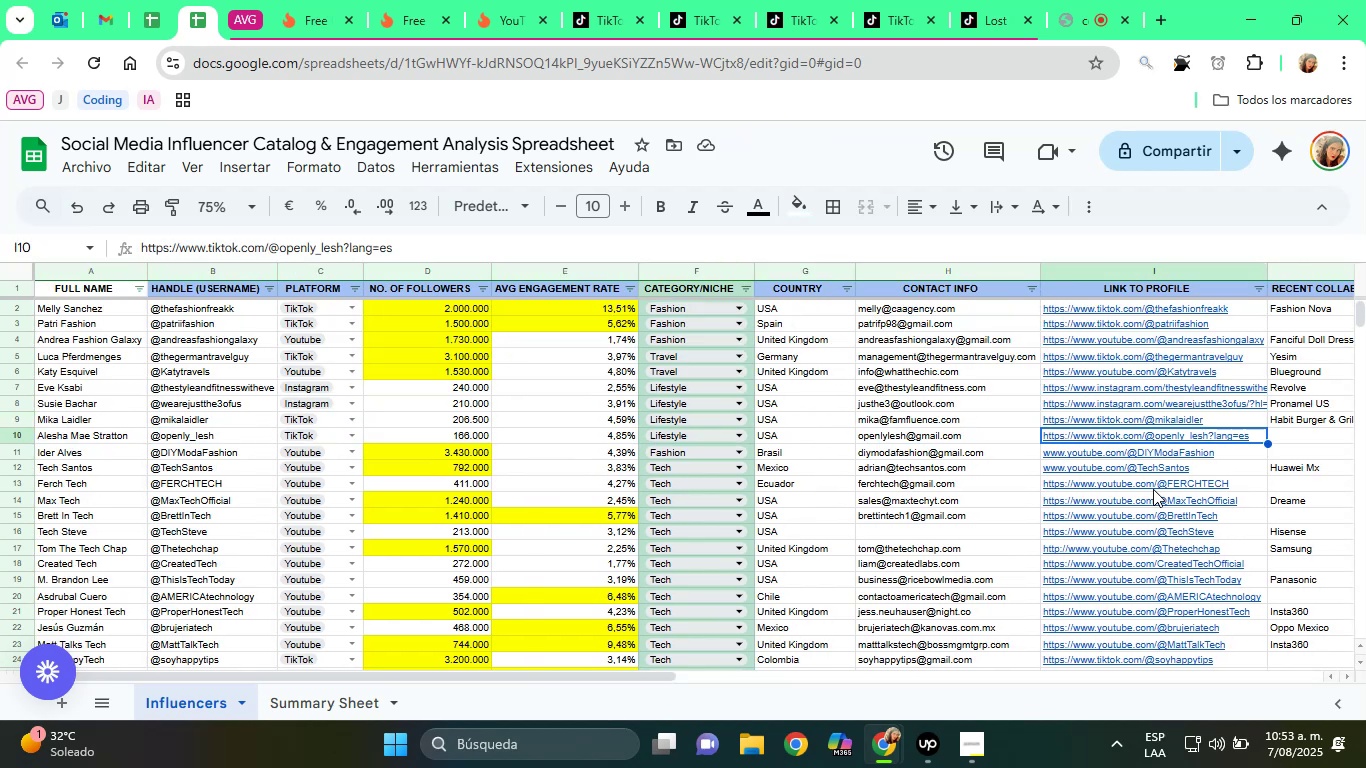 
key(ArrowRight)
 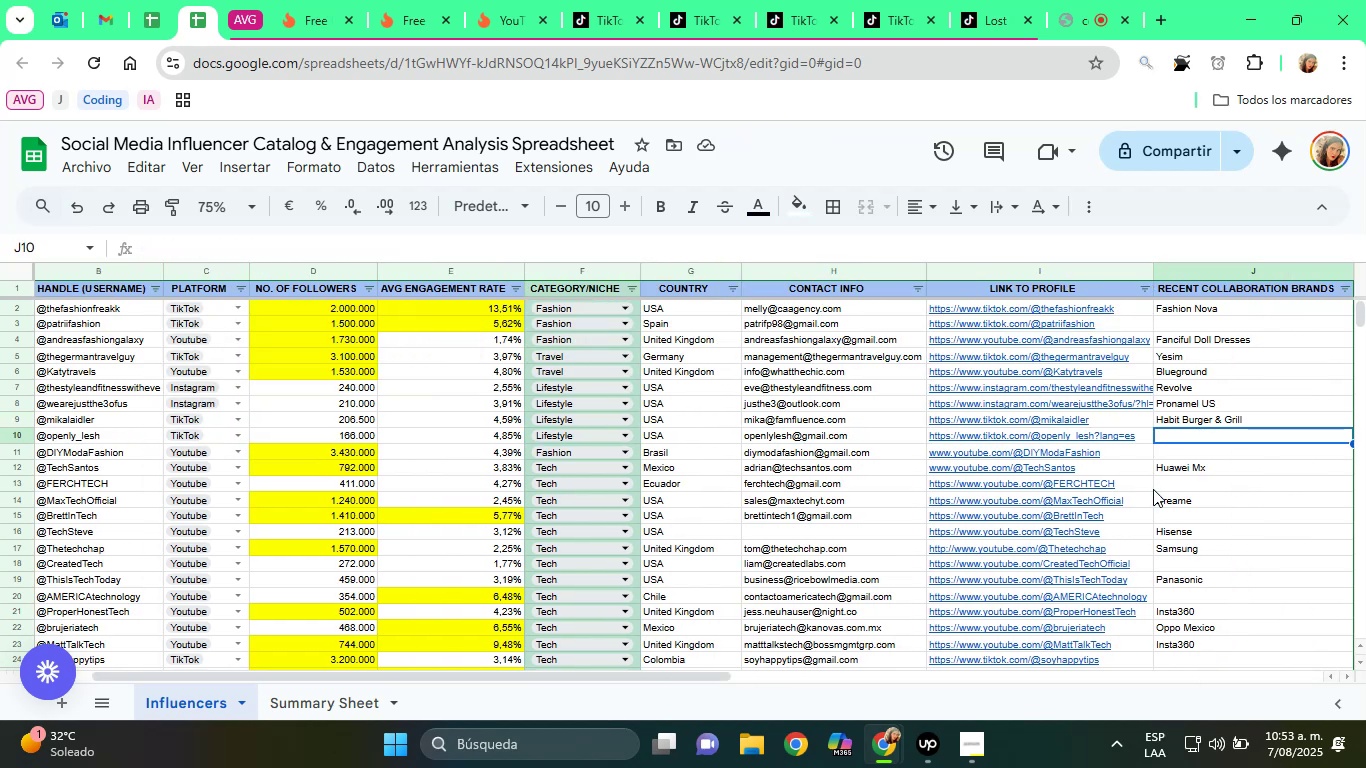 
key(ArrowLeft)
 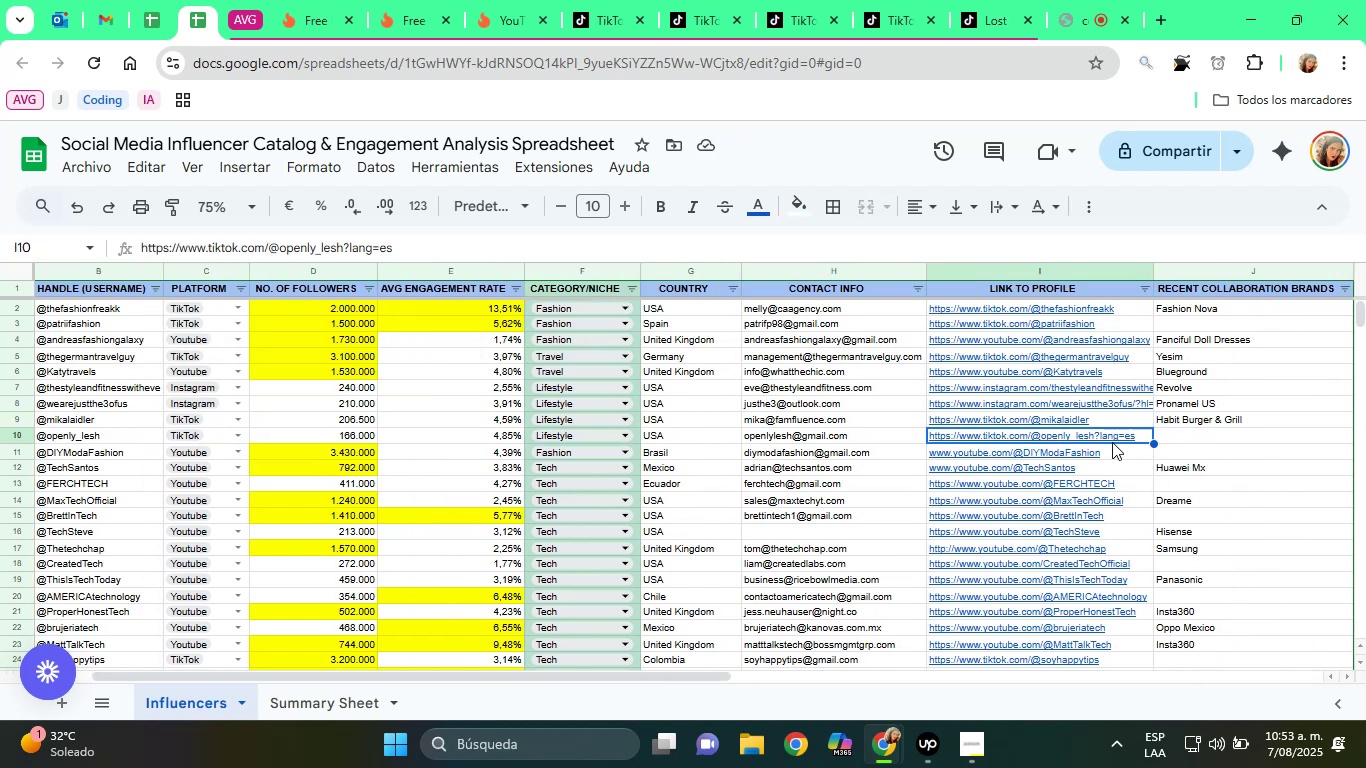 
left_click([1104, 436])
 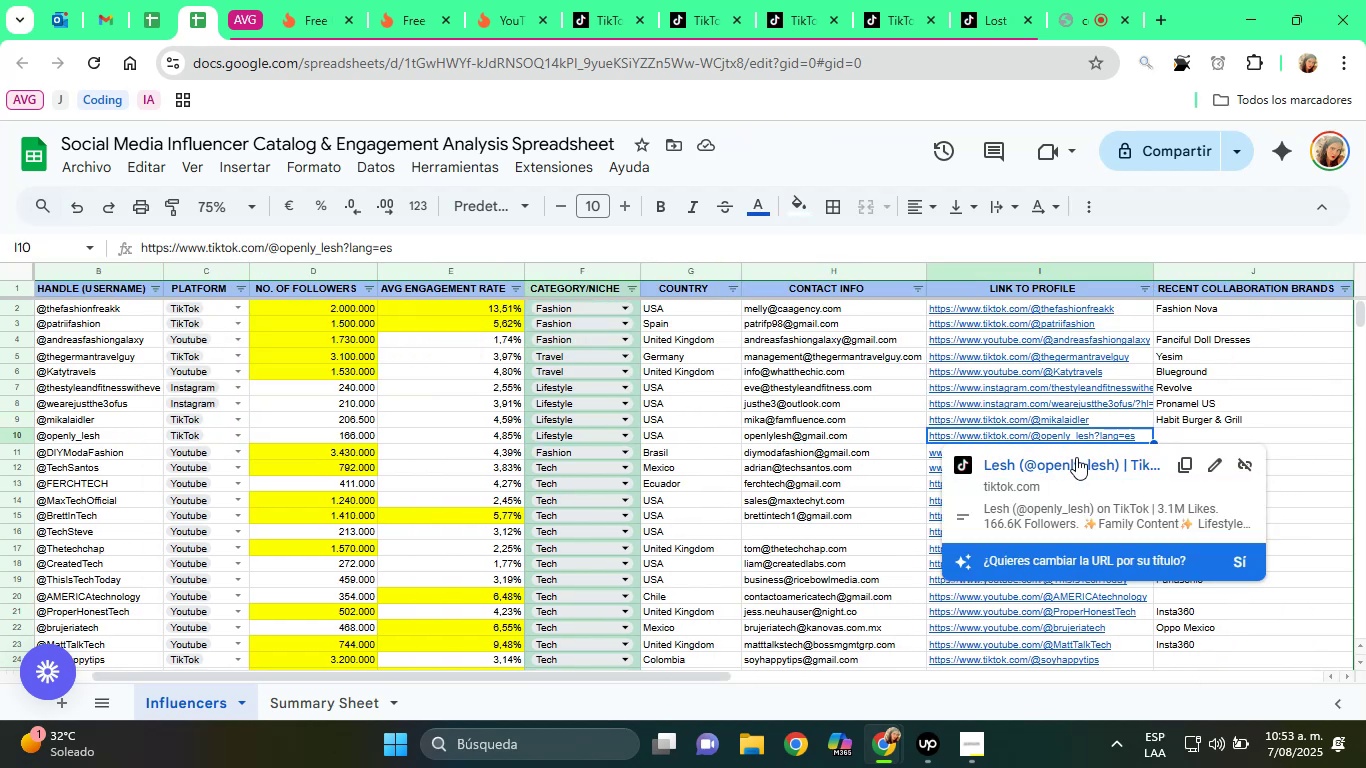 
left_click([1079, 460])
 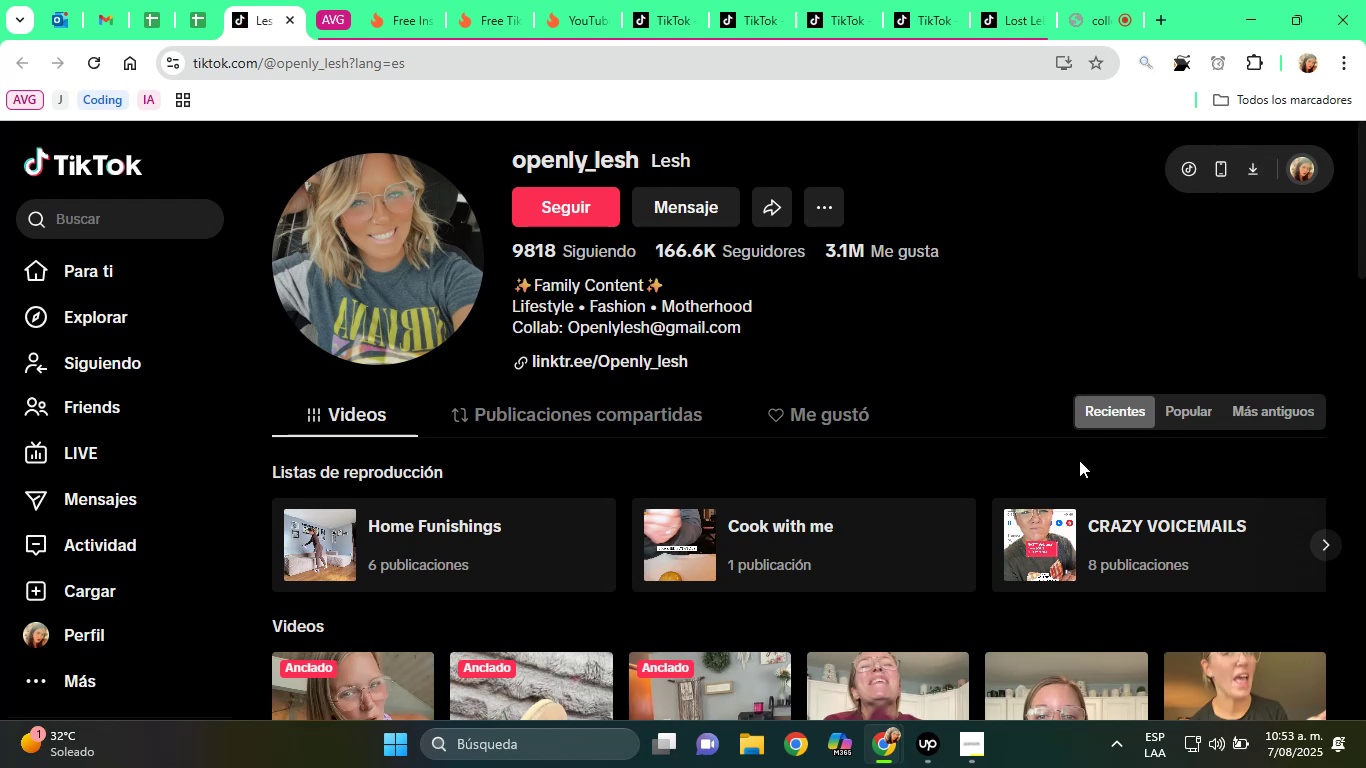 
wait(16.75)
 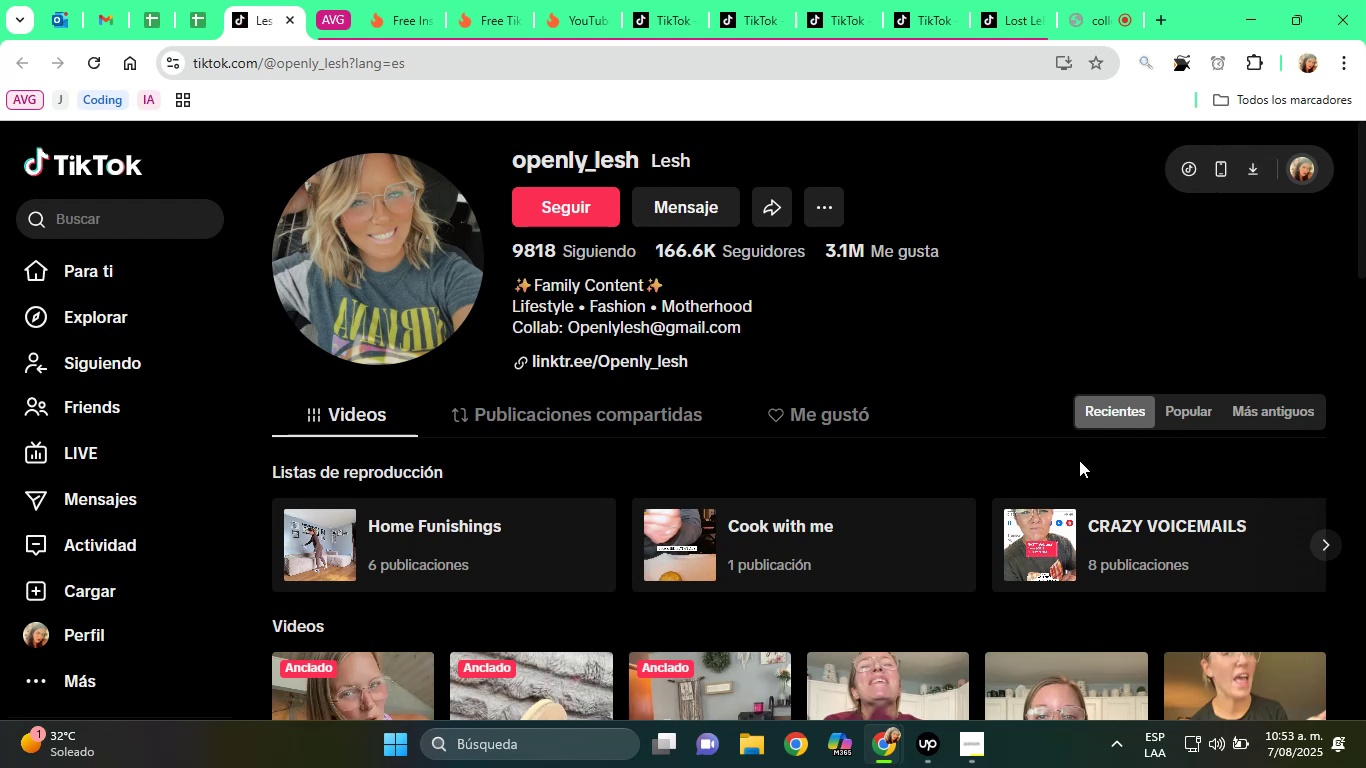 
scroll: coordinate [908, 507], scroll_direction: down, amount: 2.0
 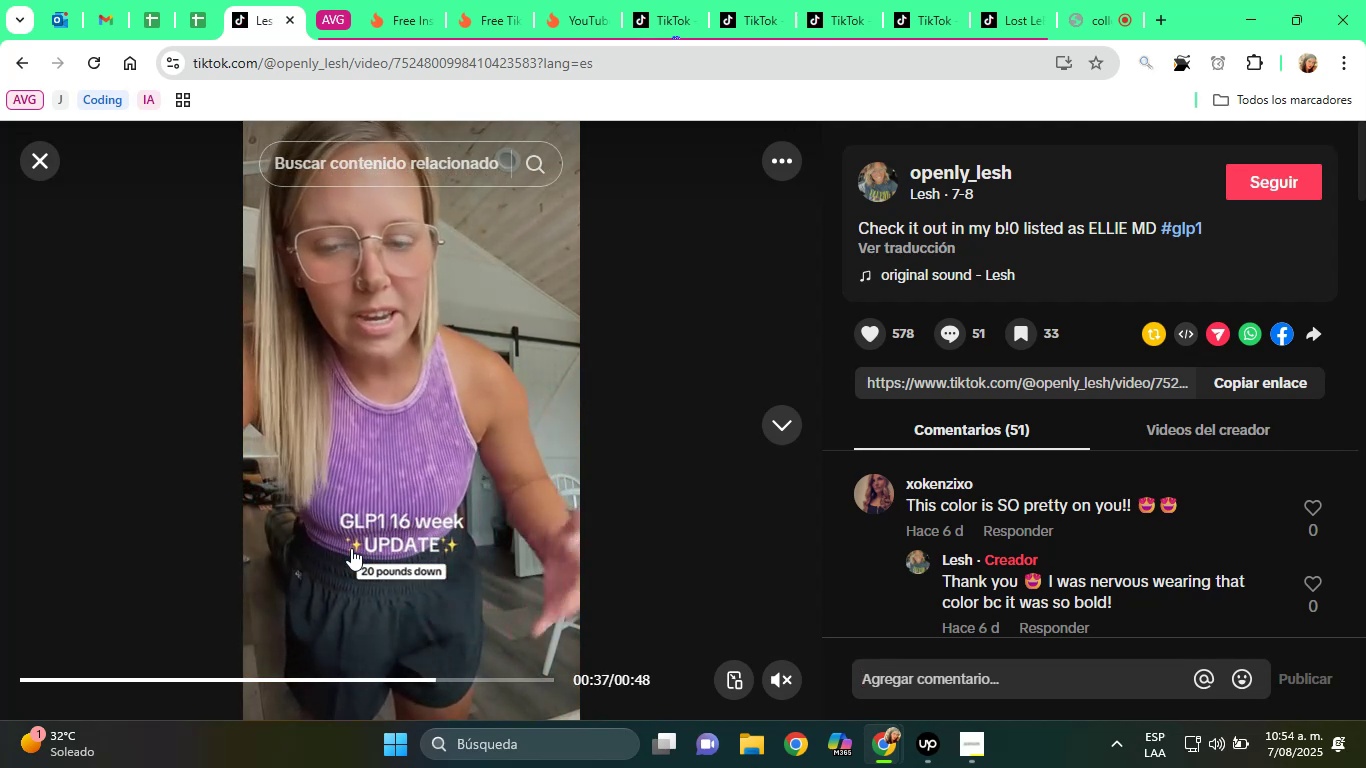 
wait(46.33)
 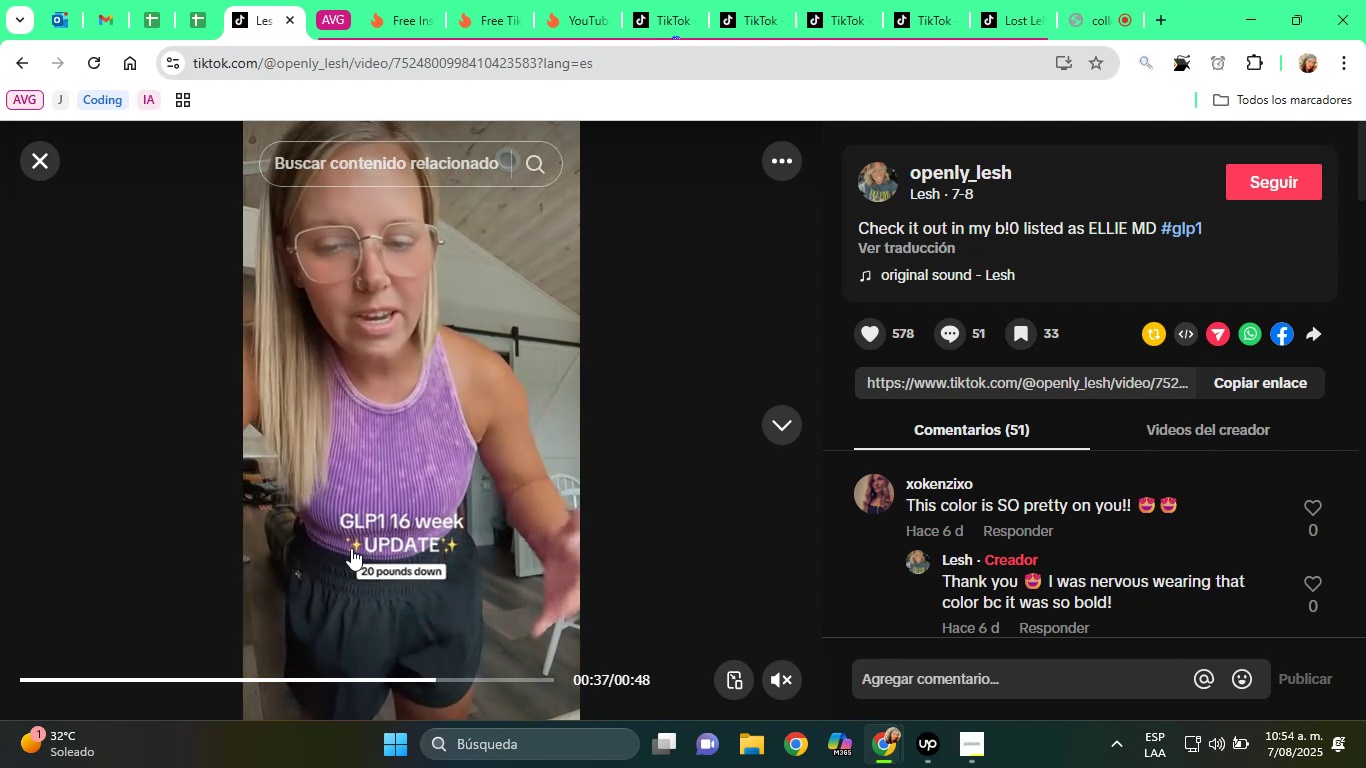 
left_click([773, 436])
 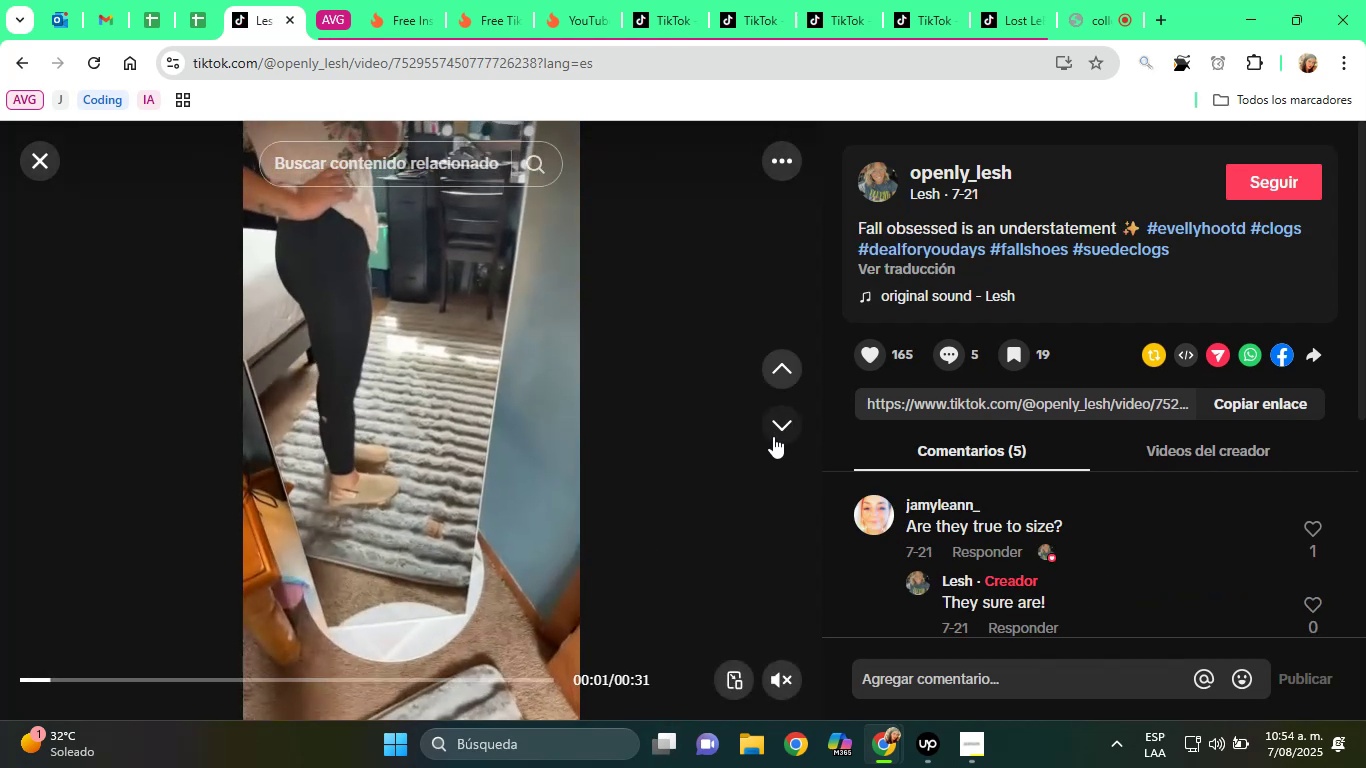 
wait(5.05)
 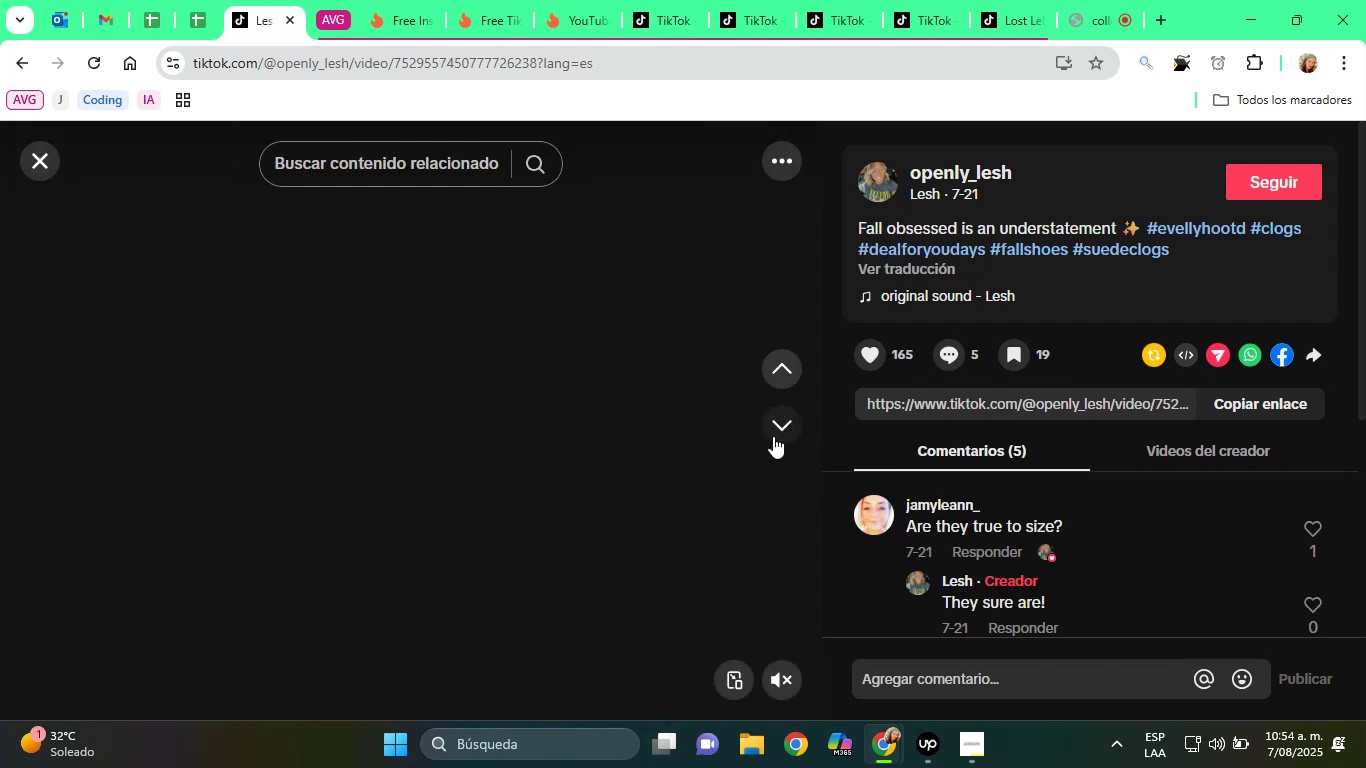 
left_click([773, 436])
 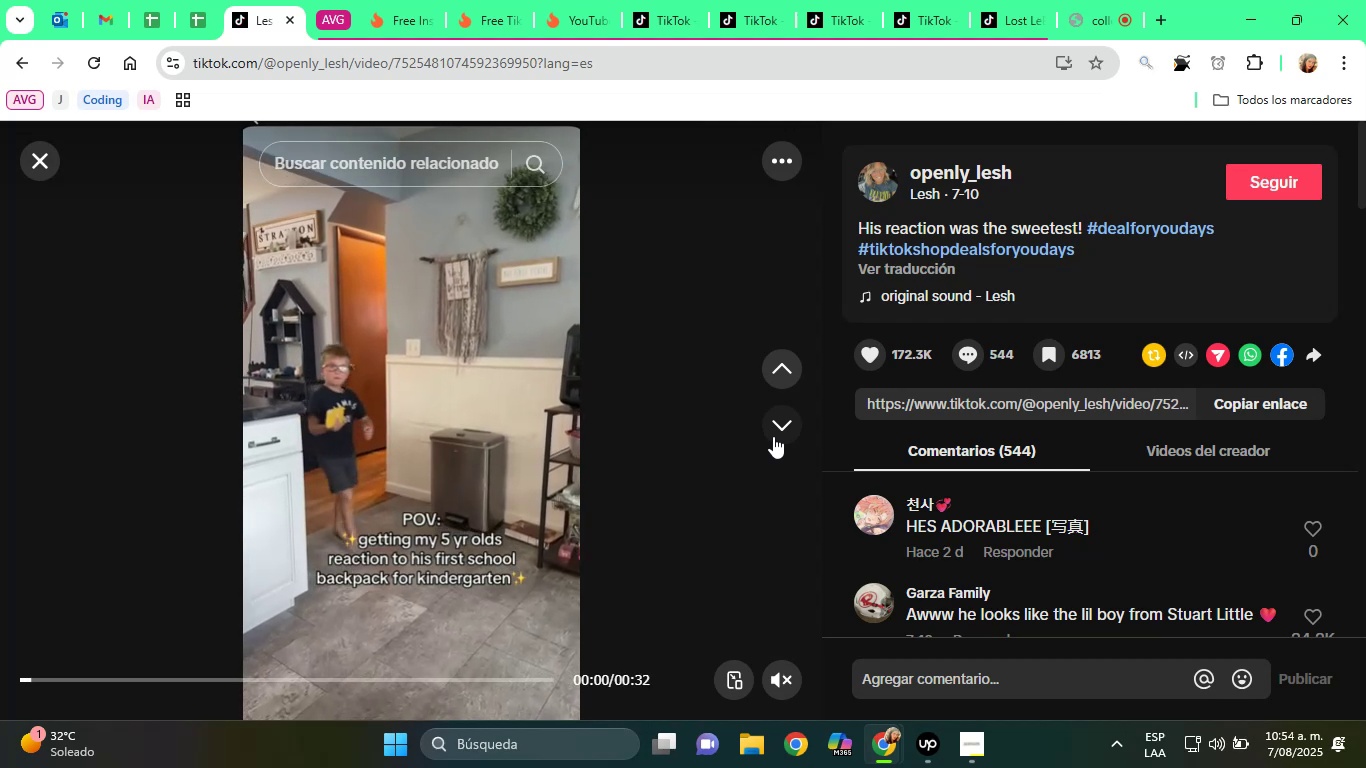 
left_click([773, 436])
 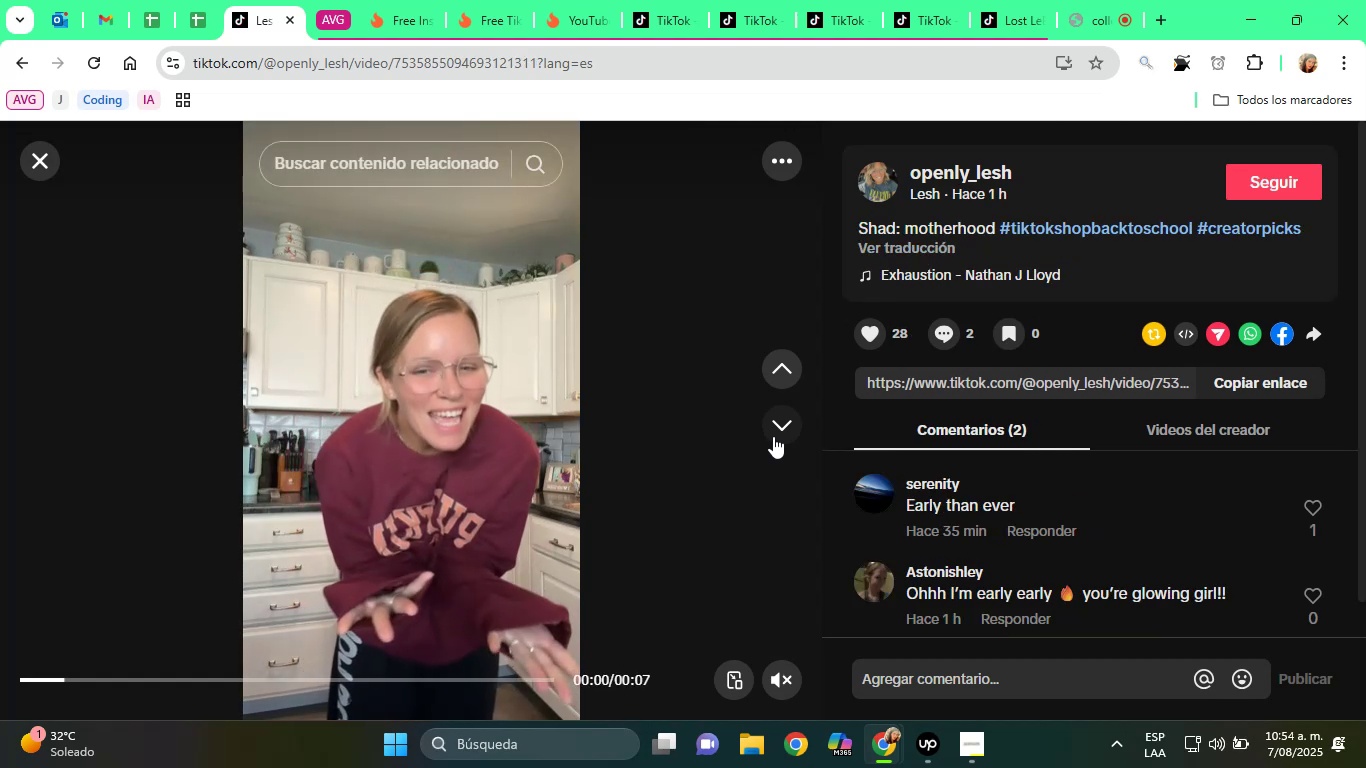 
left_click([773, 436])
 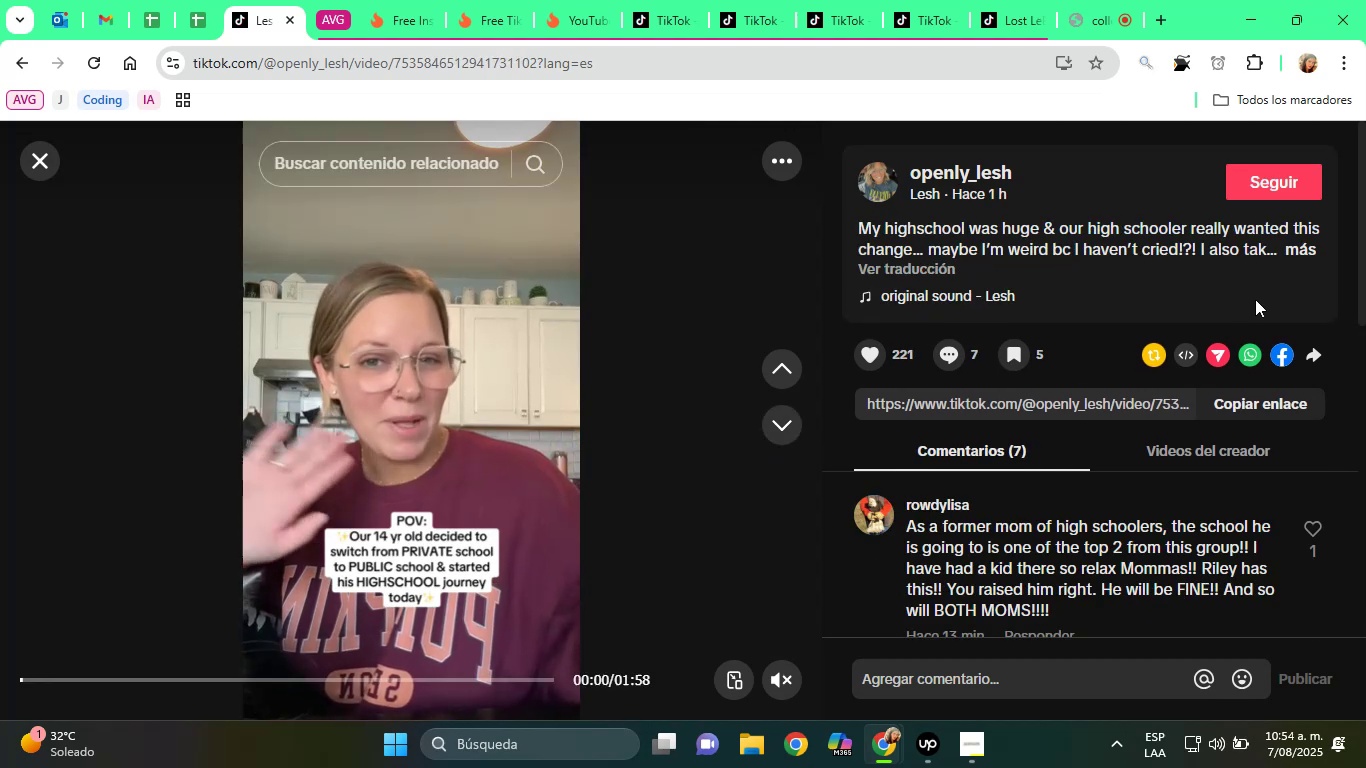 
left_click([1304, 247])
 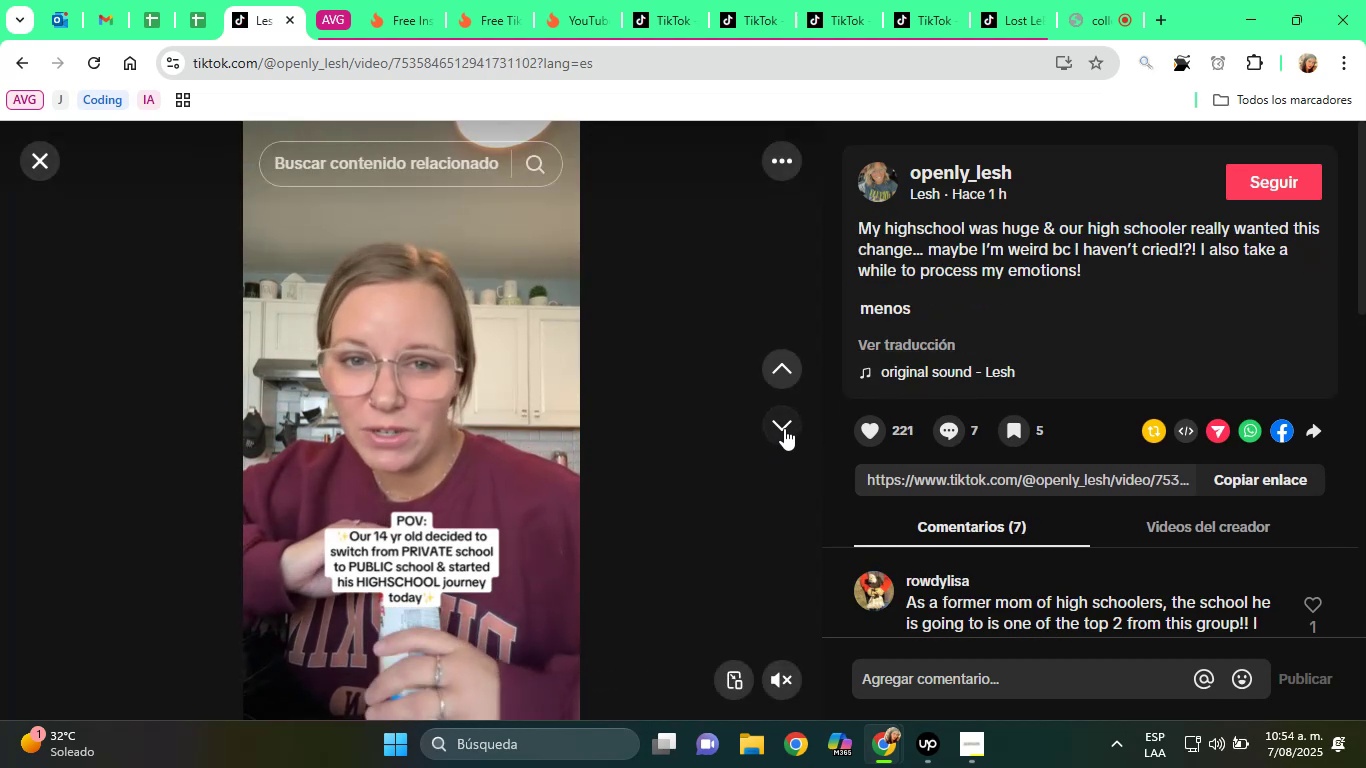 
left_click([784, 428])
 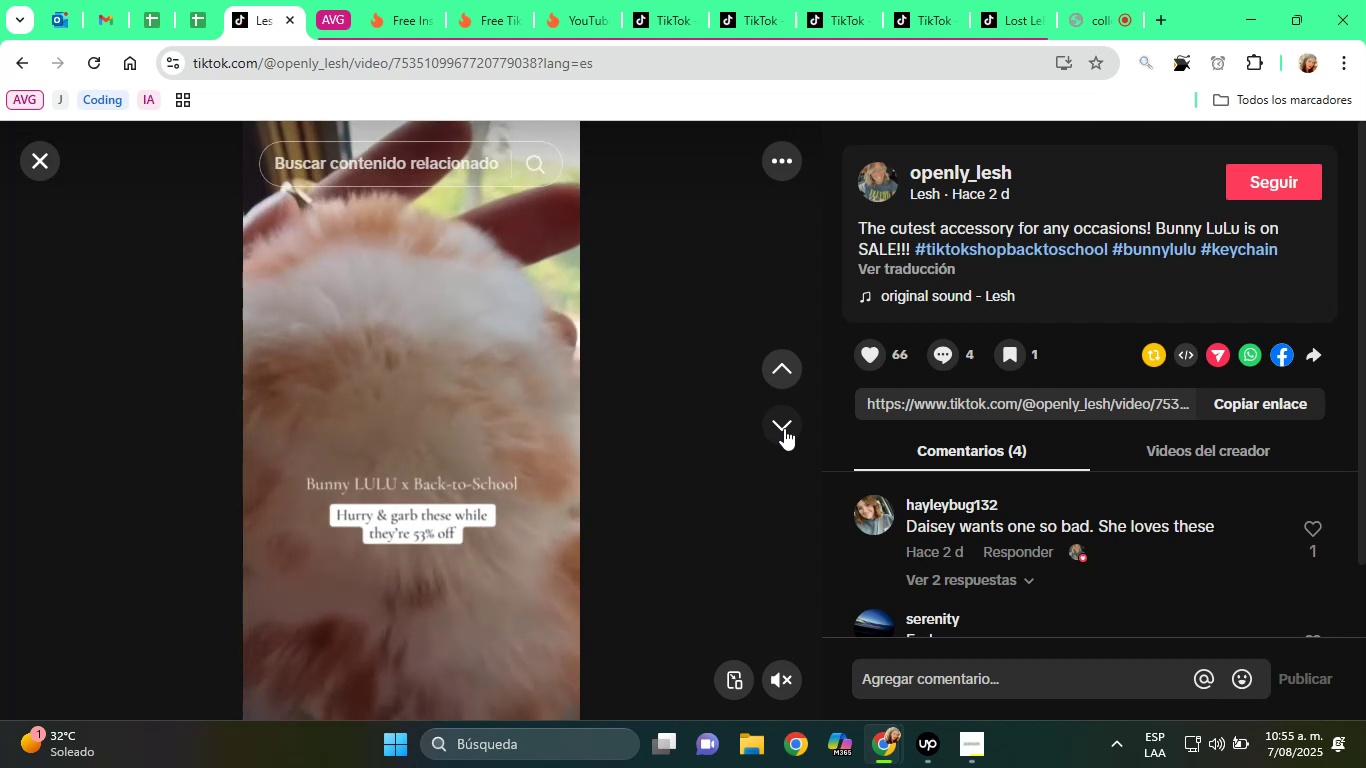 
wait(46.15)
 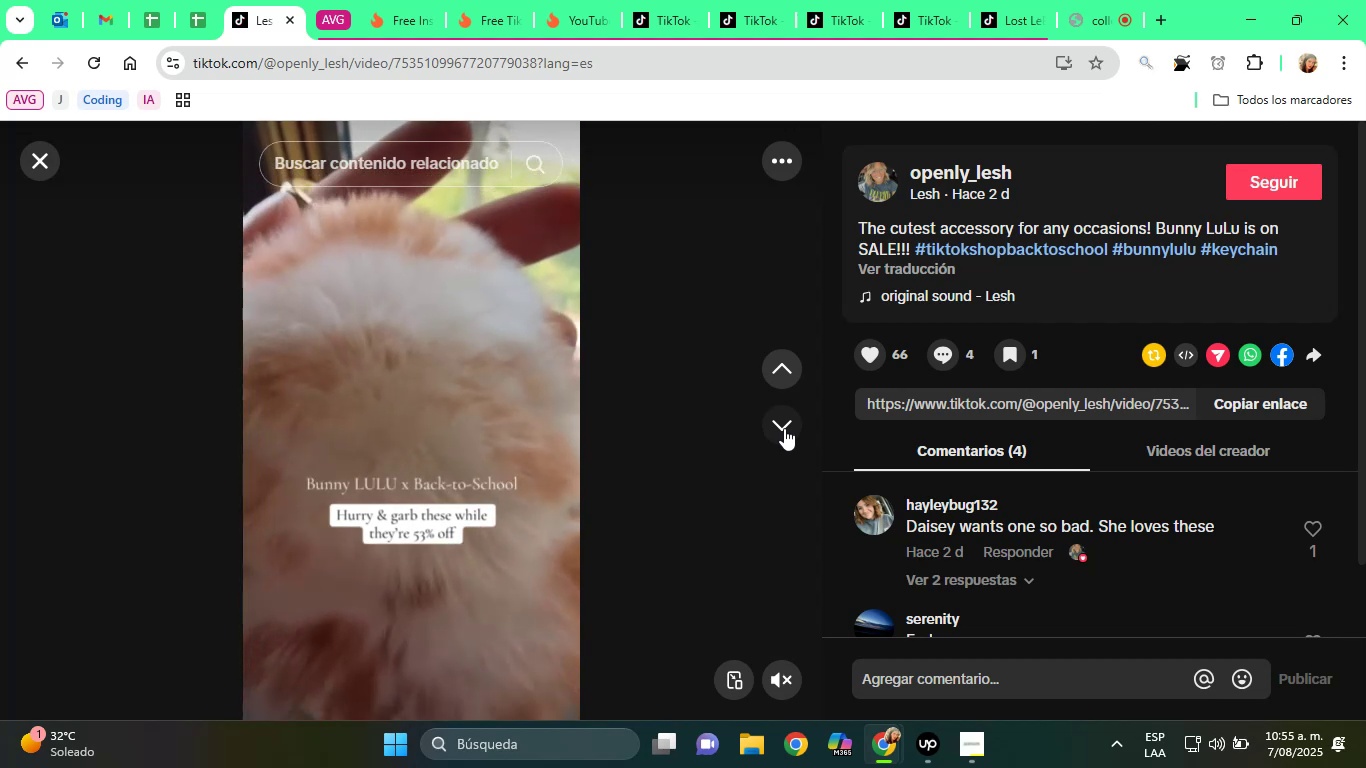 
left_click([789, 427])
 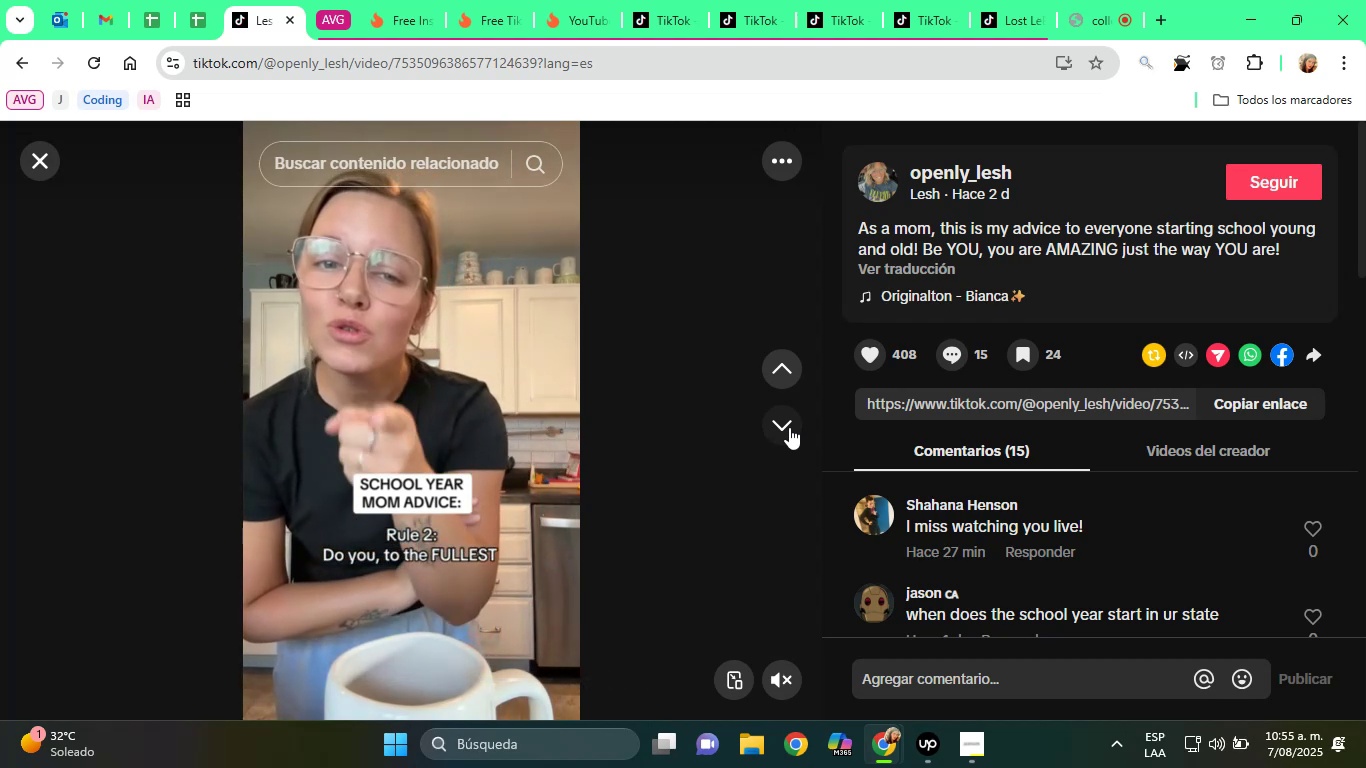 
wait(11.06)
 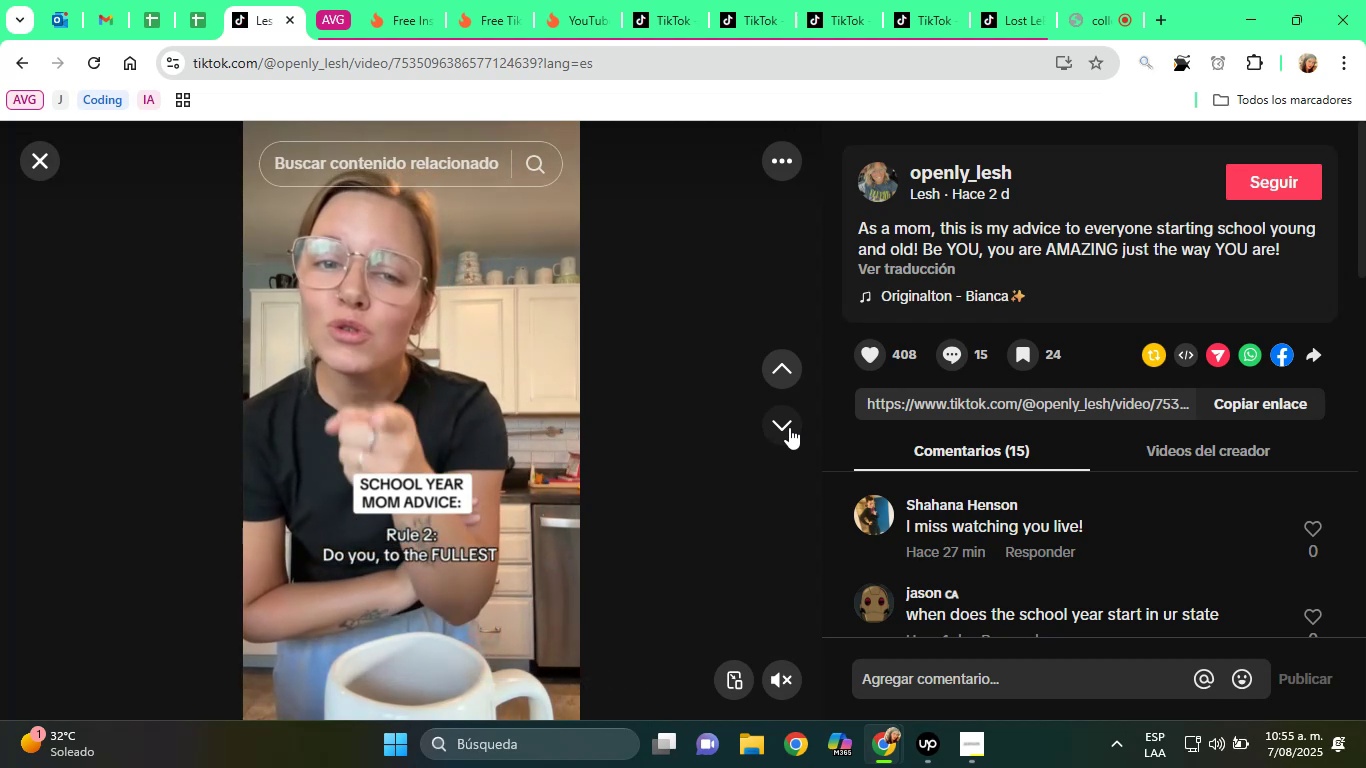 
left_click([774, 419])
 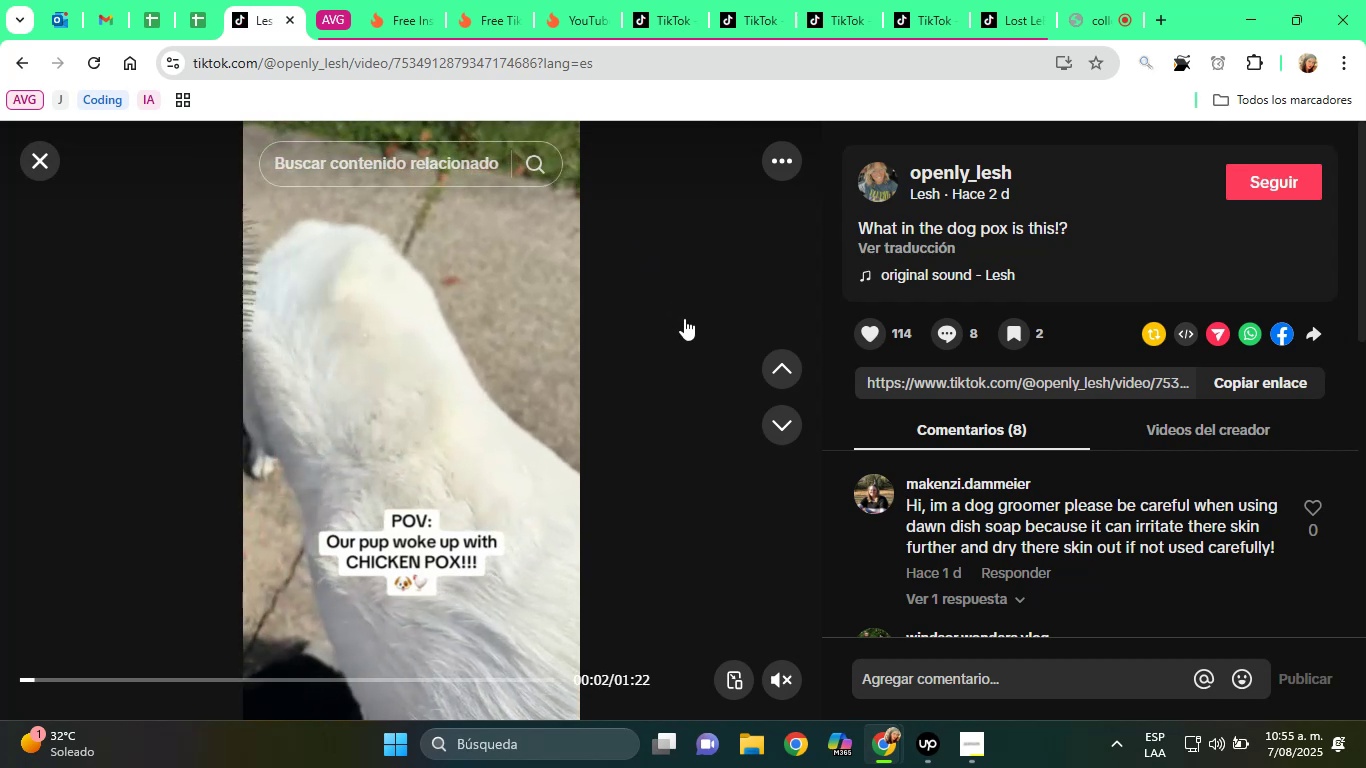 
wait(9.6)
 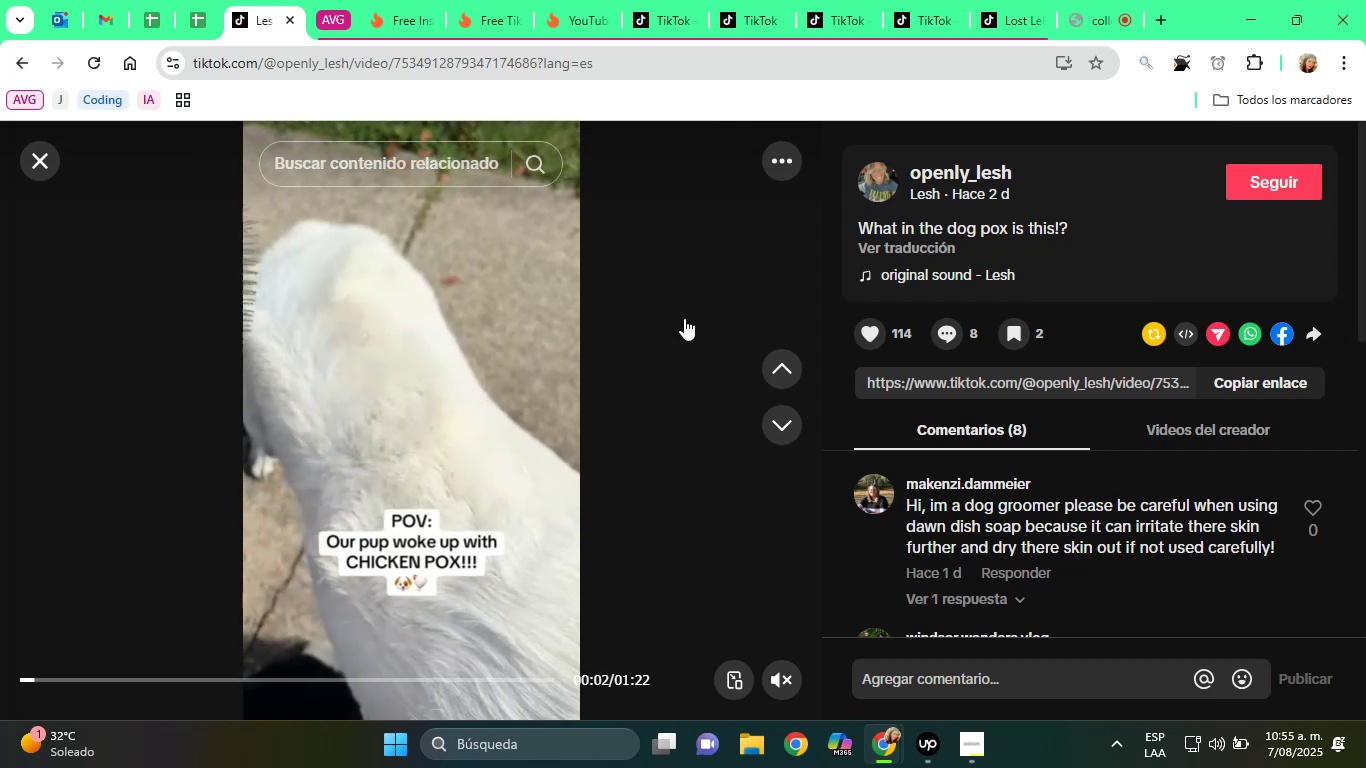 
left_click([775, 431])
 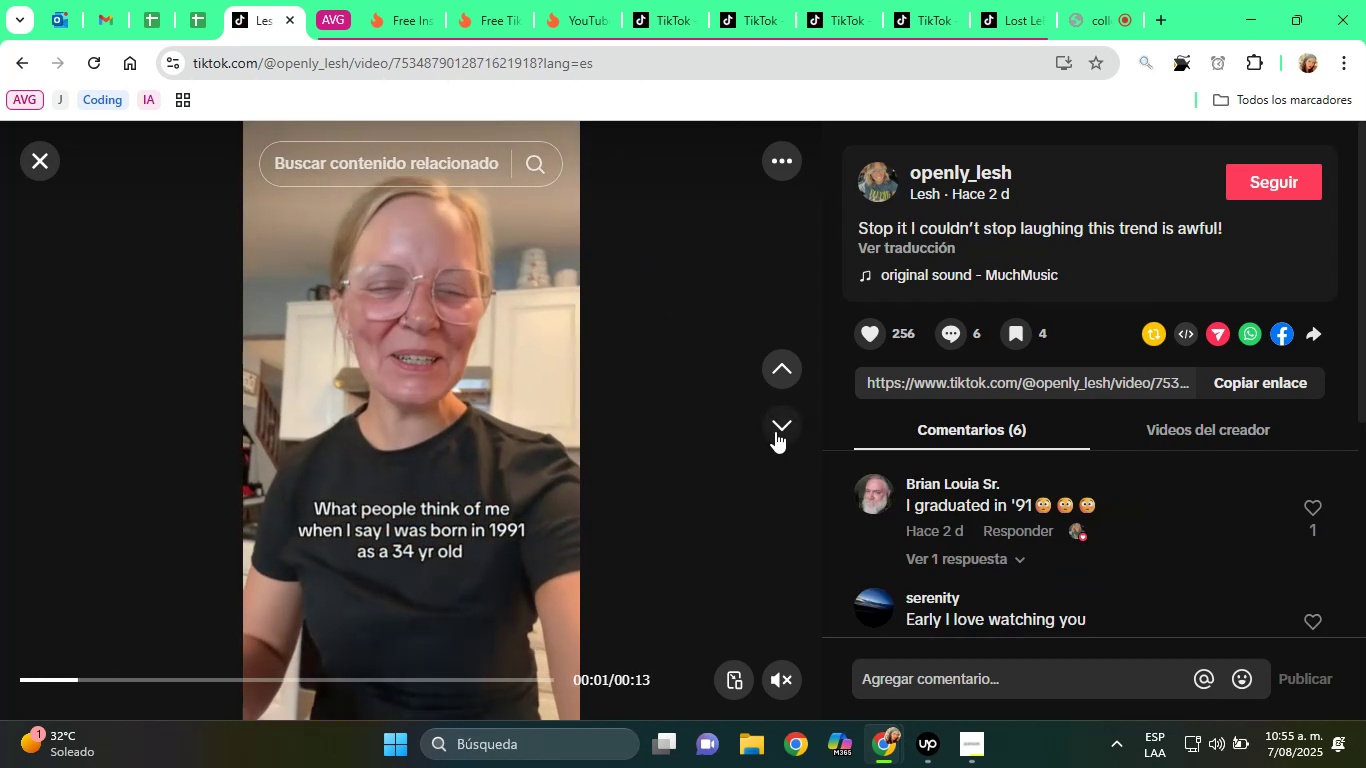 
left_click([775, 431])
 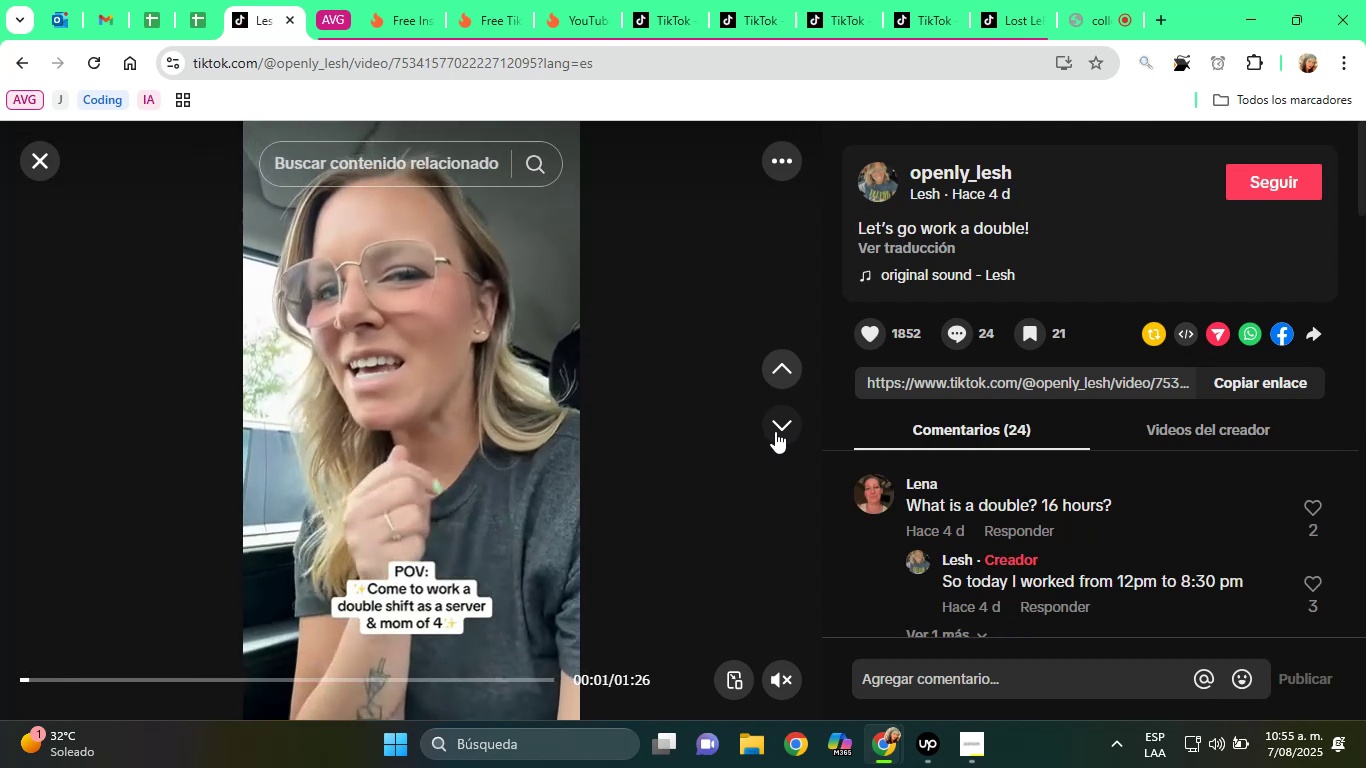 
left_click([775, 431])
 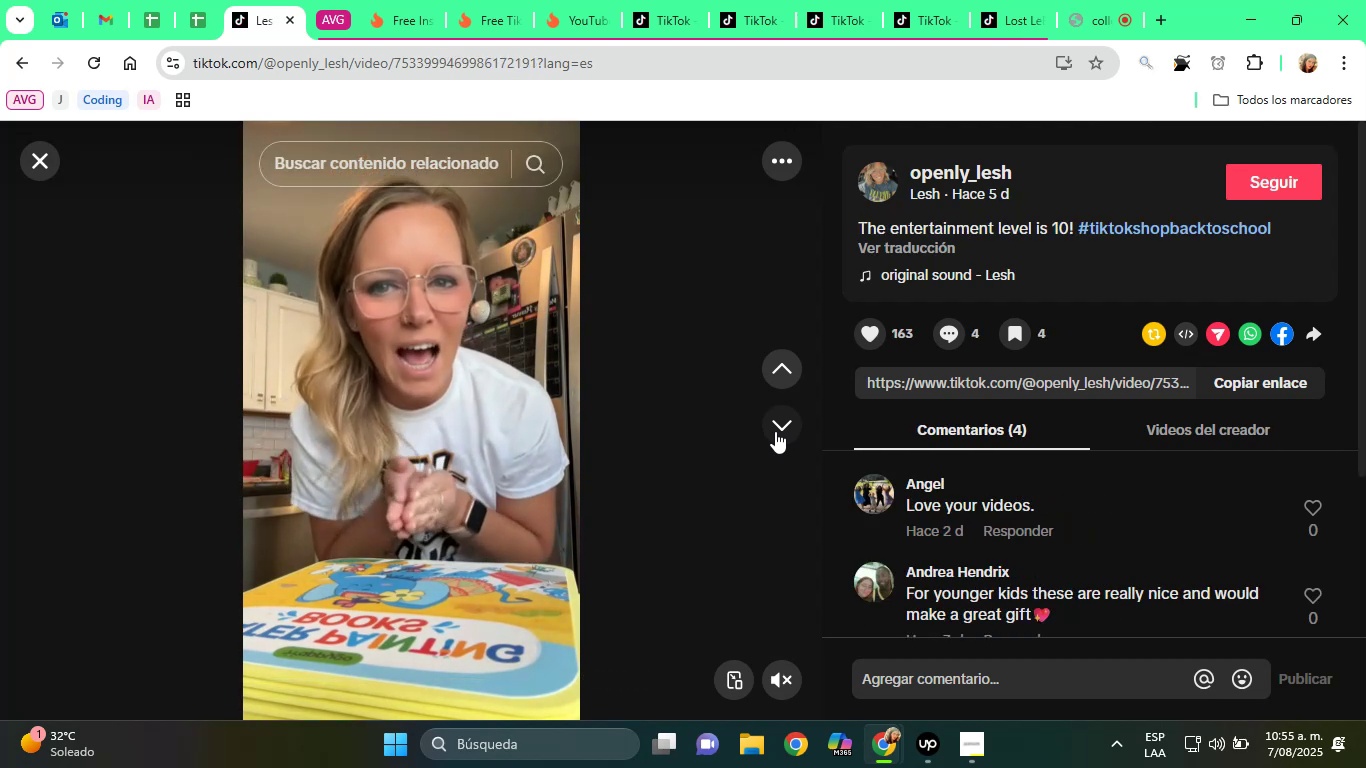 
wait(7.22)
 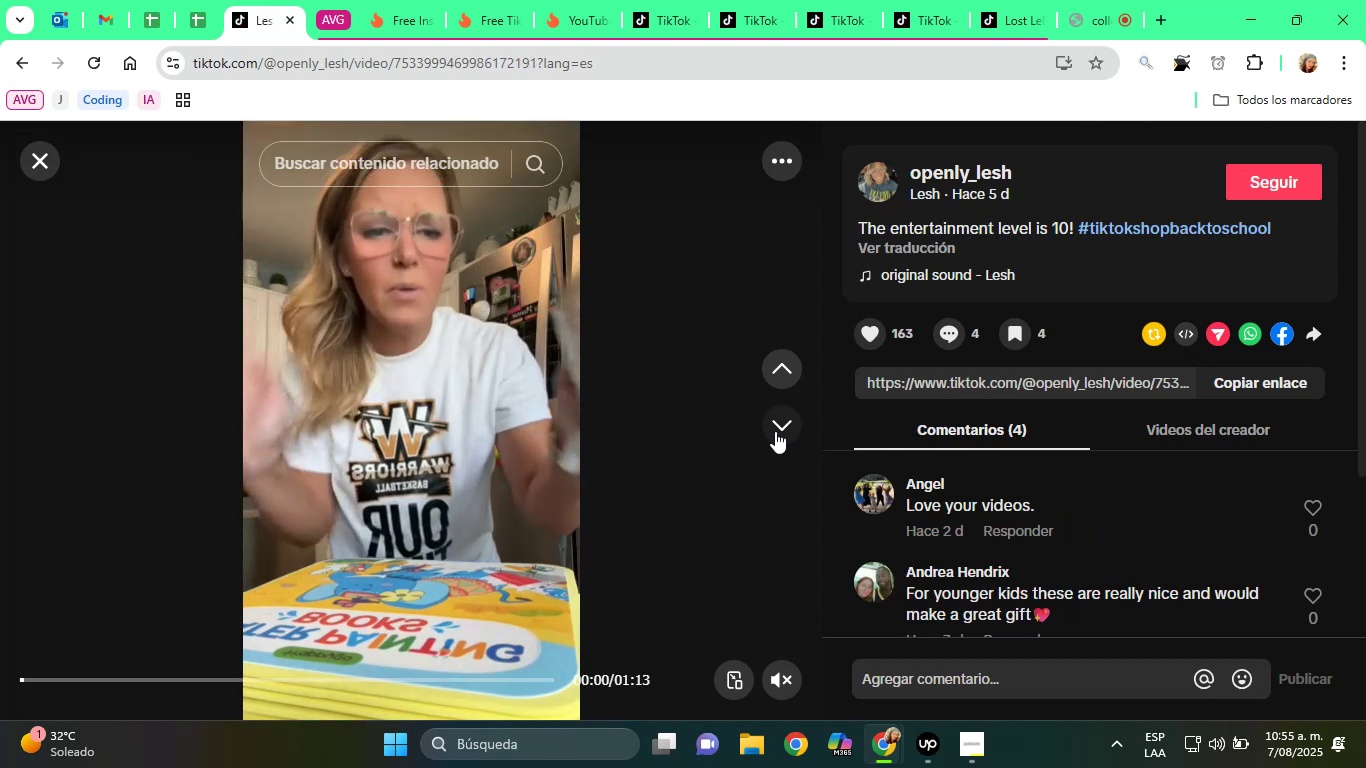 
left_click([775, 431])
 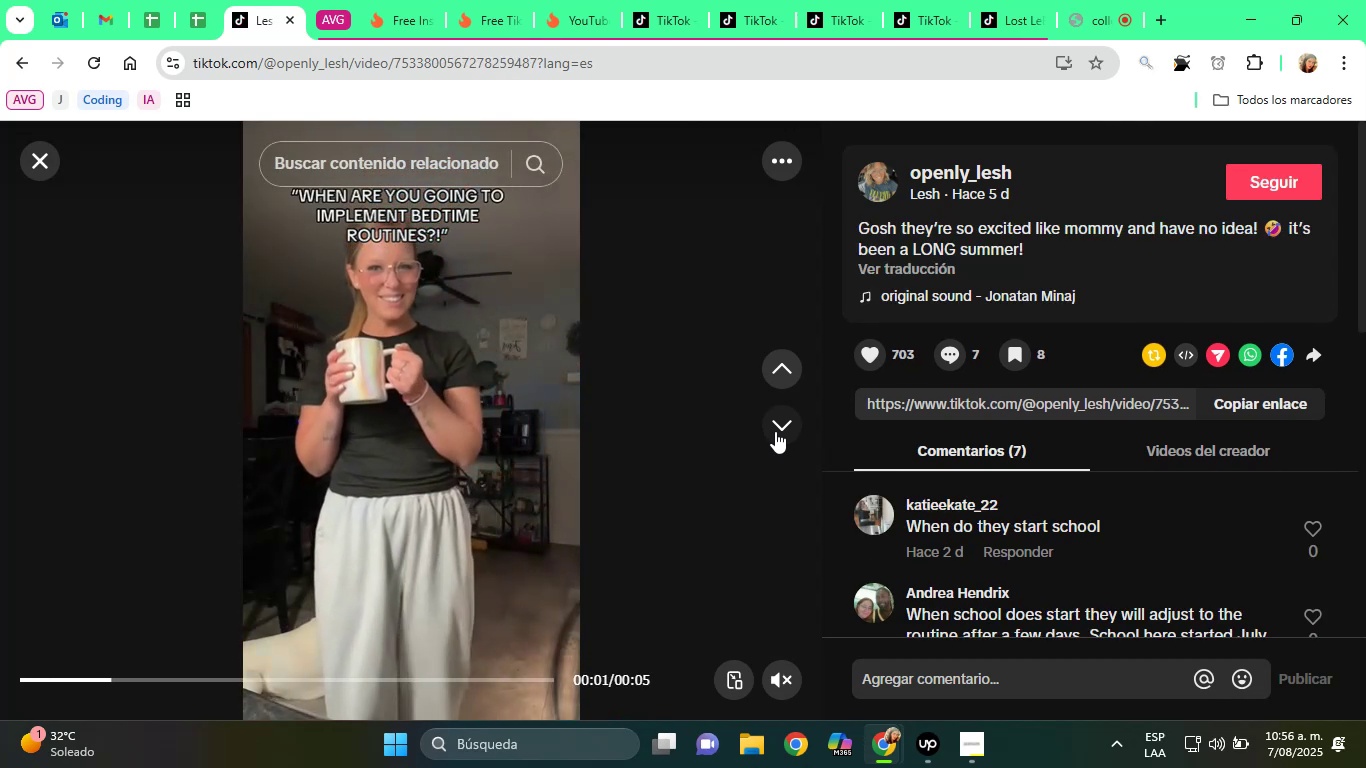 
wait(8.06)
 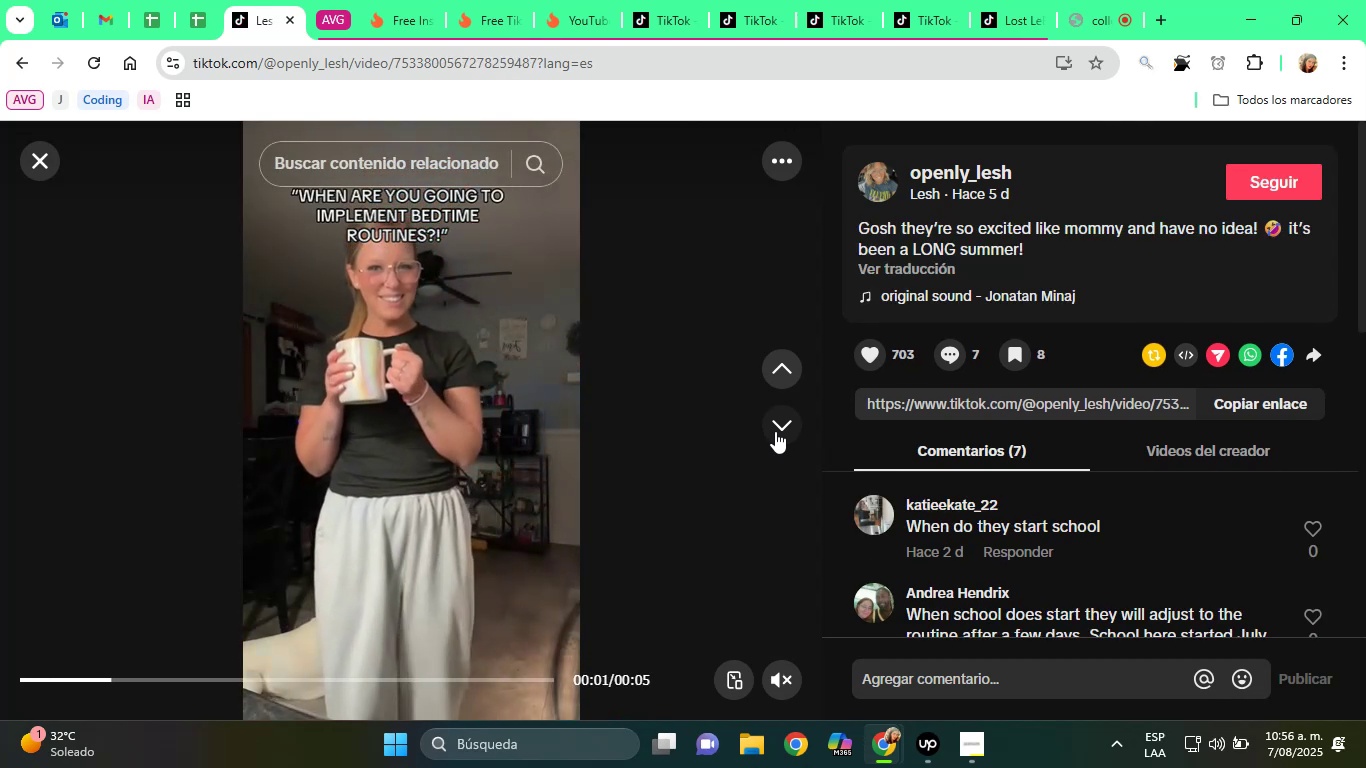 
left_click([775, 431])
 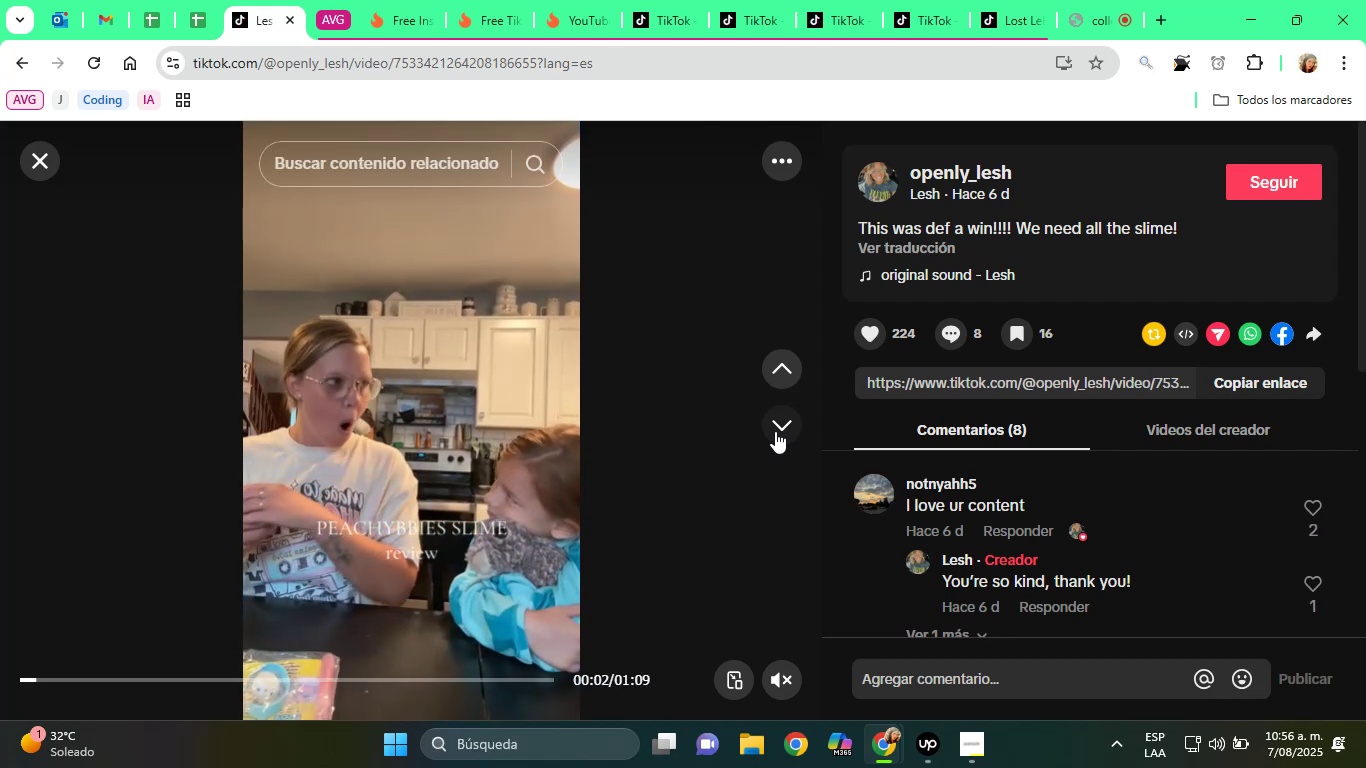 
left_click([775, 431])
 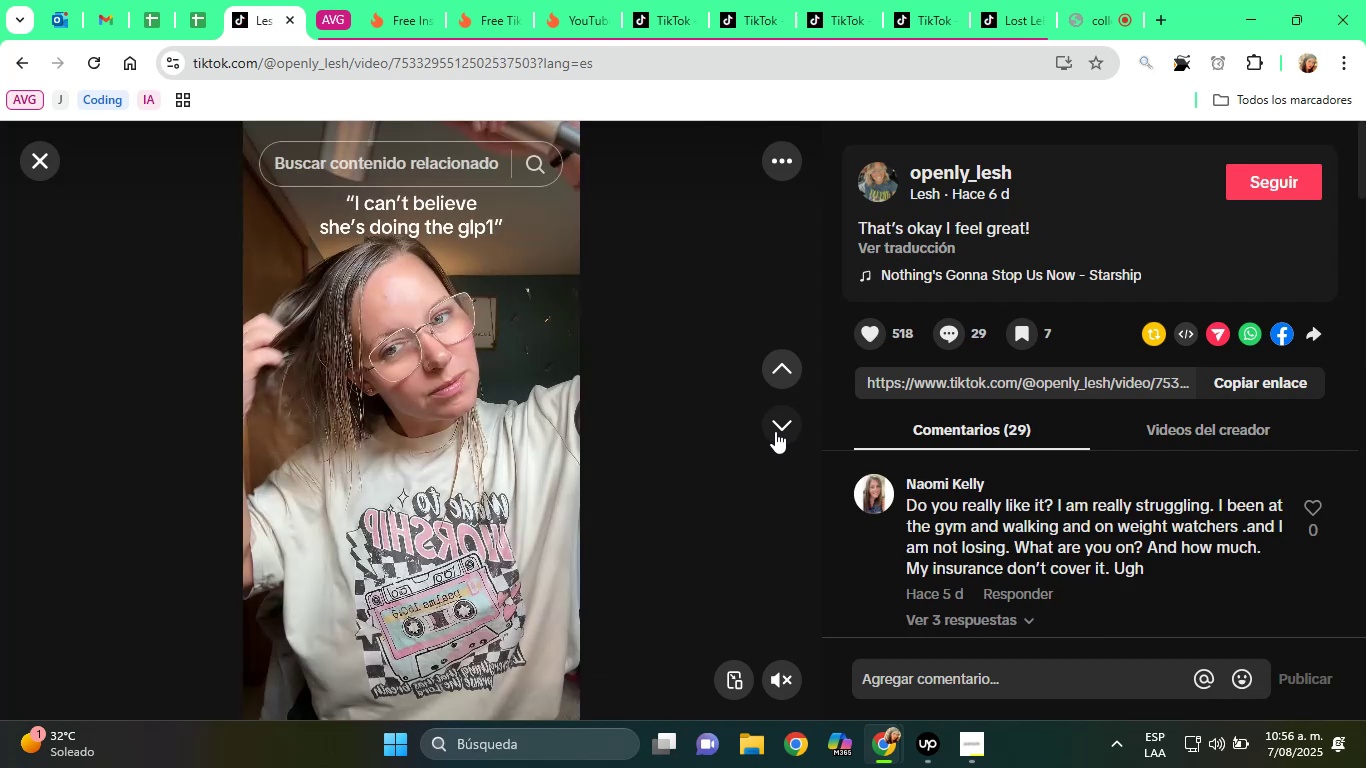 
left_click([775, 431])
 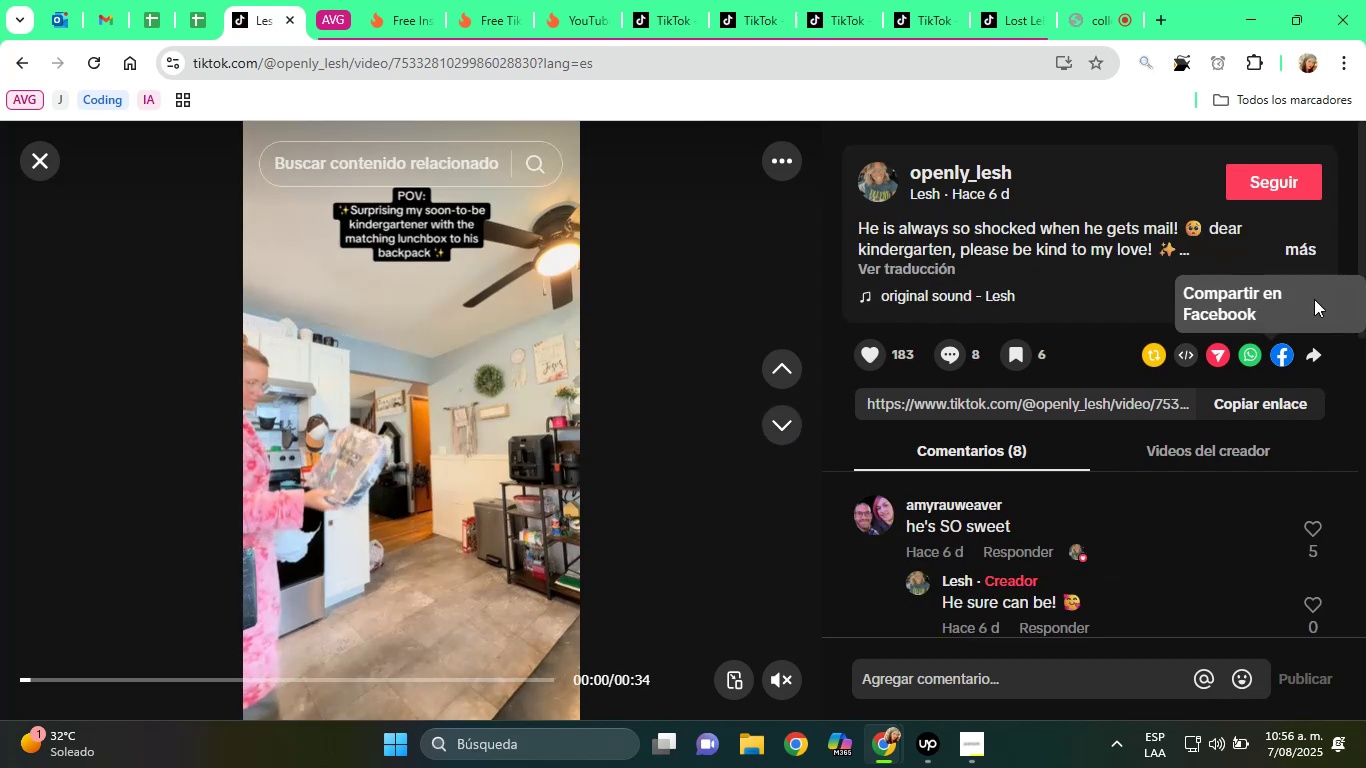 
left_click([1302, 249])
 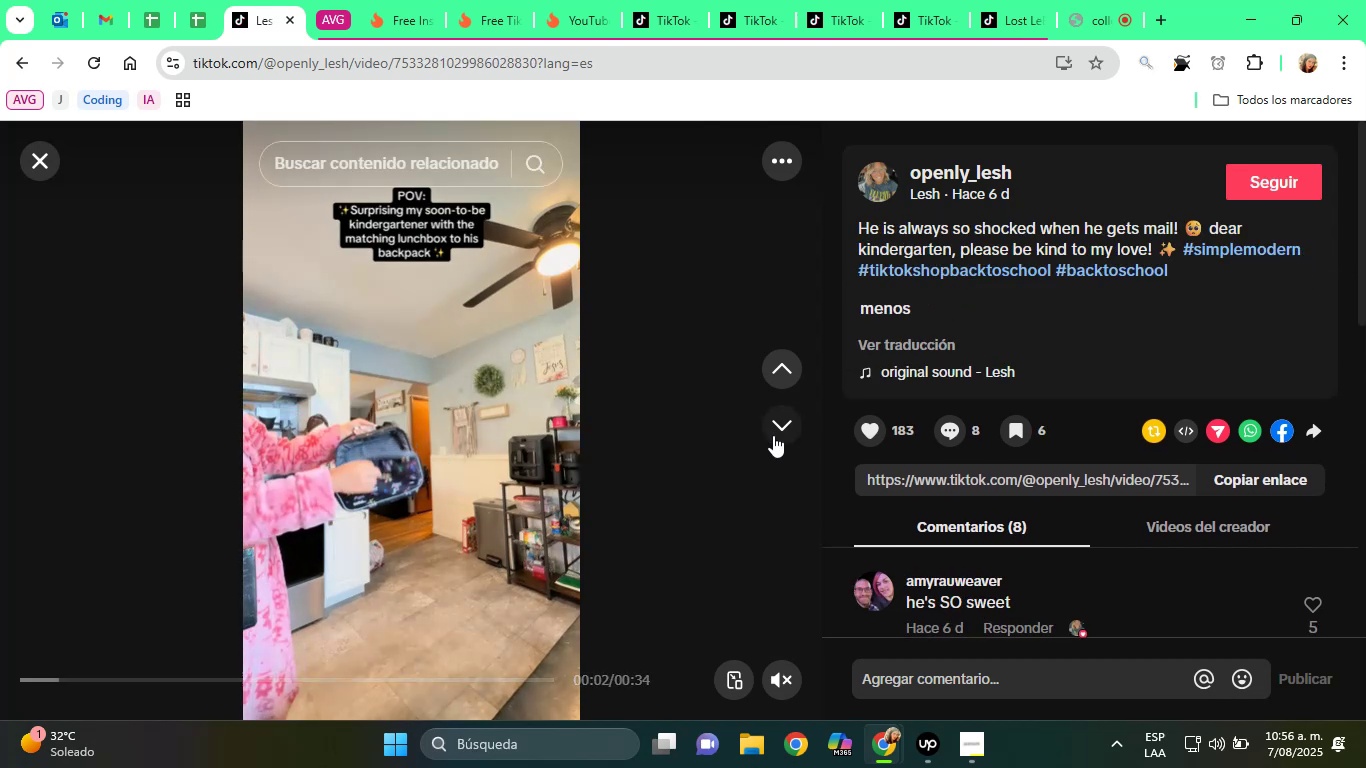 
left_click([769, 435])
 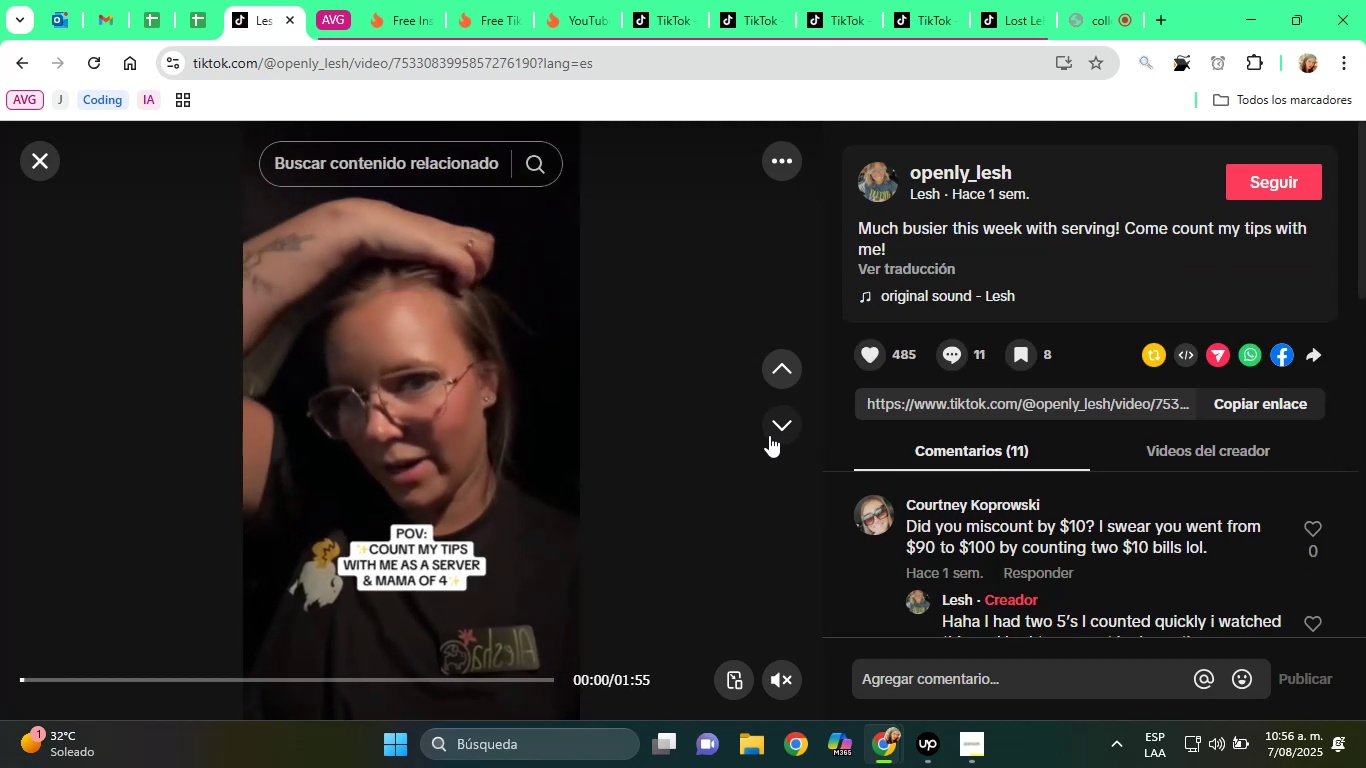 
left_click([769, 435])
 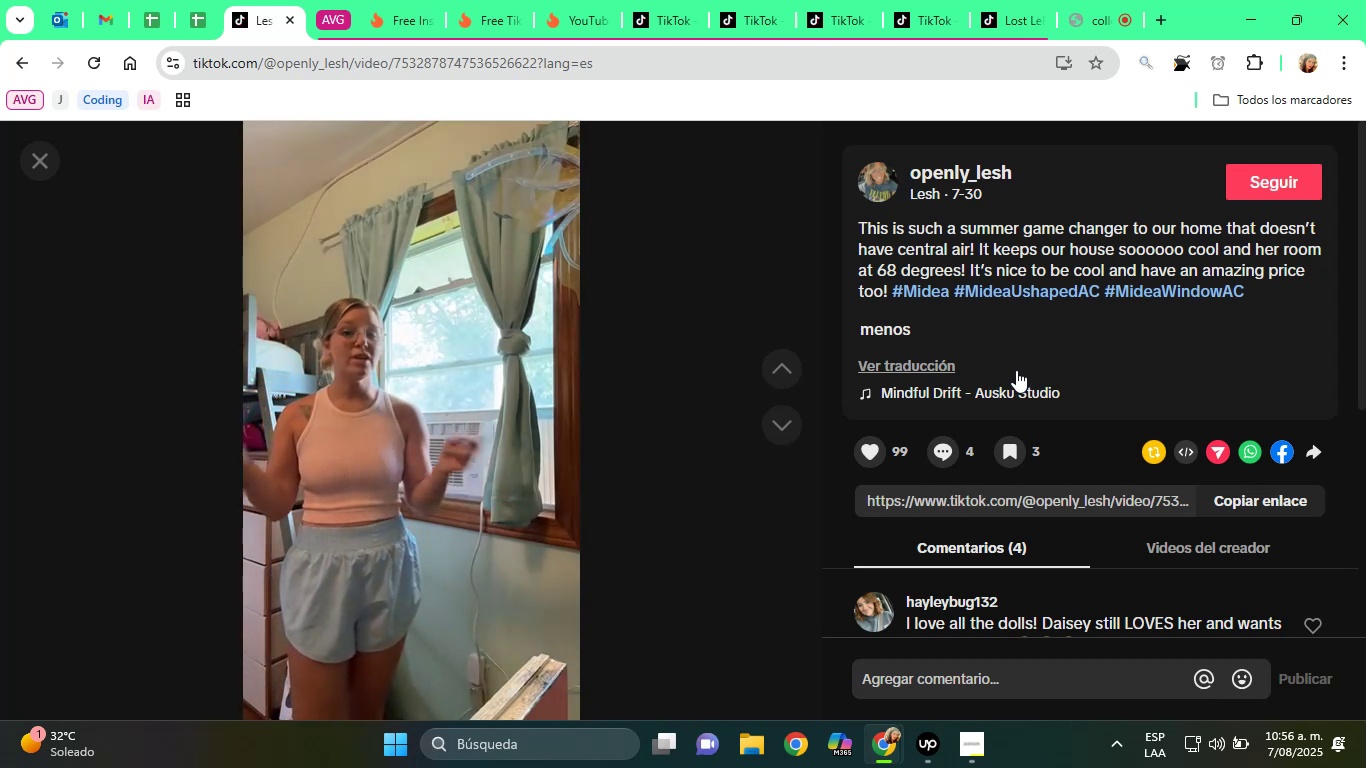 
wait(15.51)
 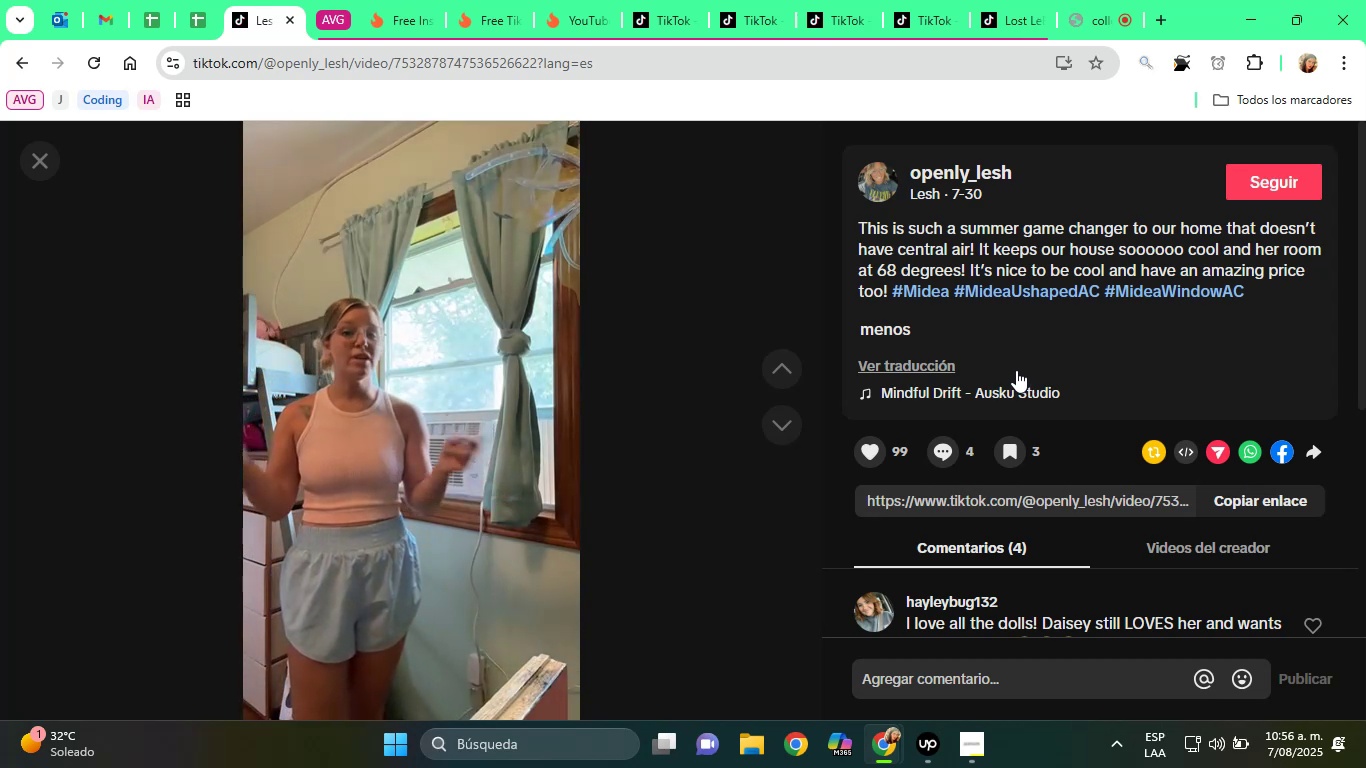 
scroll: coordinate [1090, 309], scroll_direction: down, amount: 3.0
 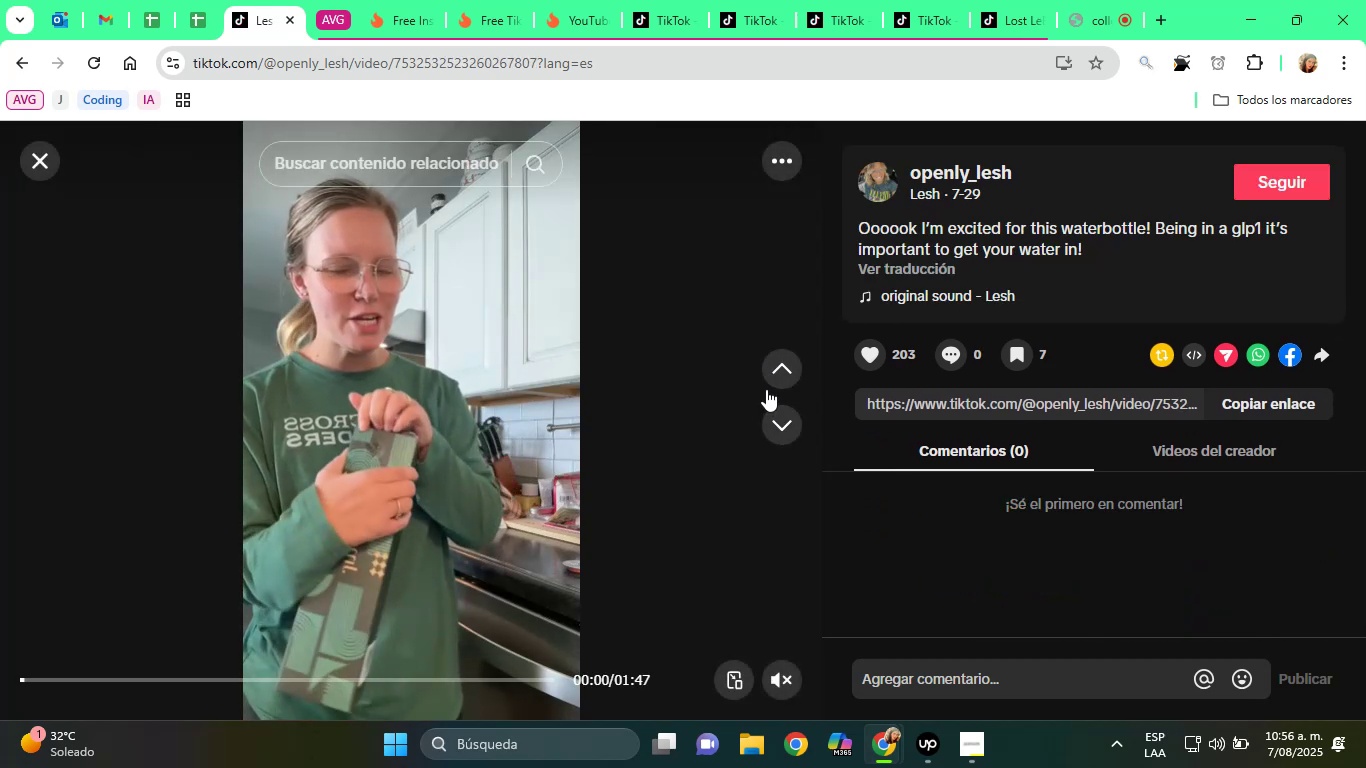 
wait(9.05)
 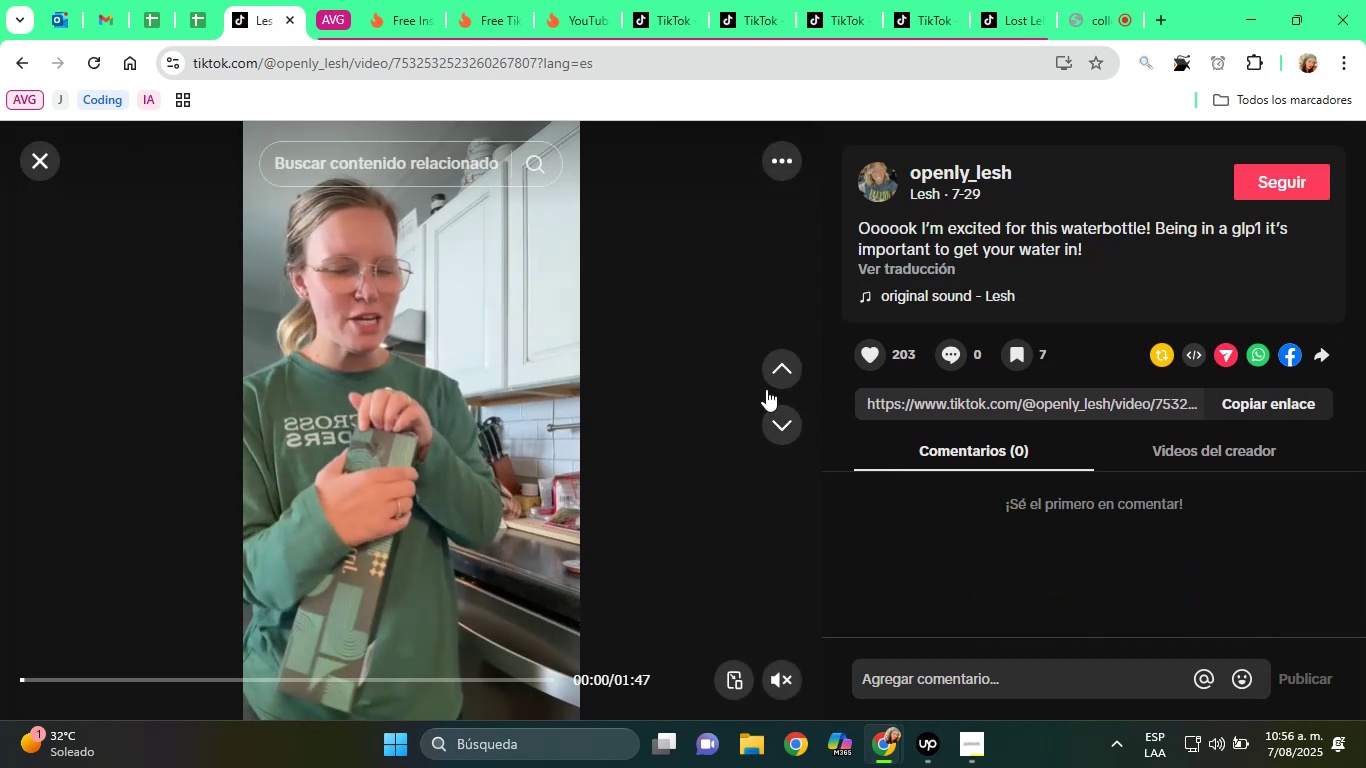 
left_click([782, 425])
 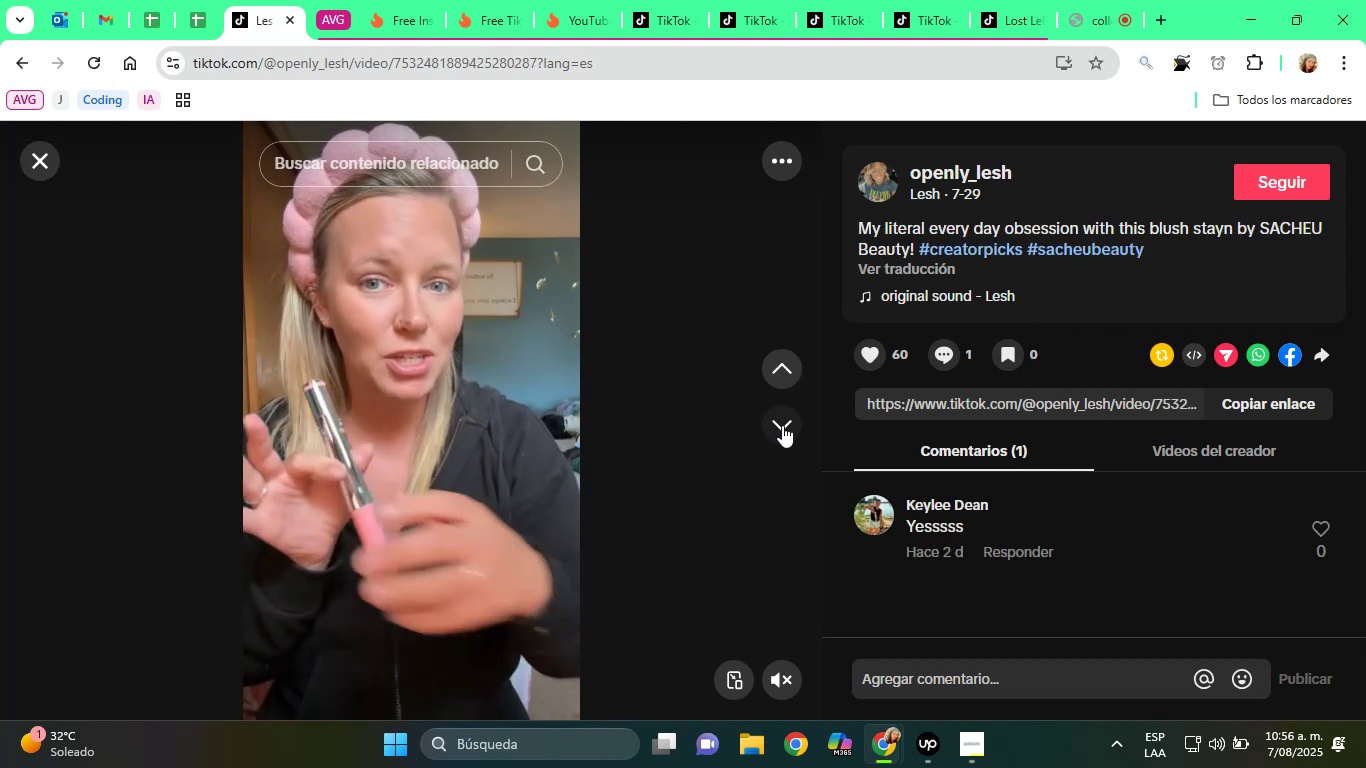 
wait(7.18)
 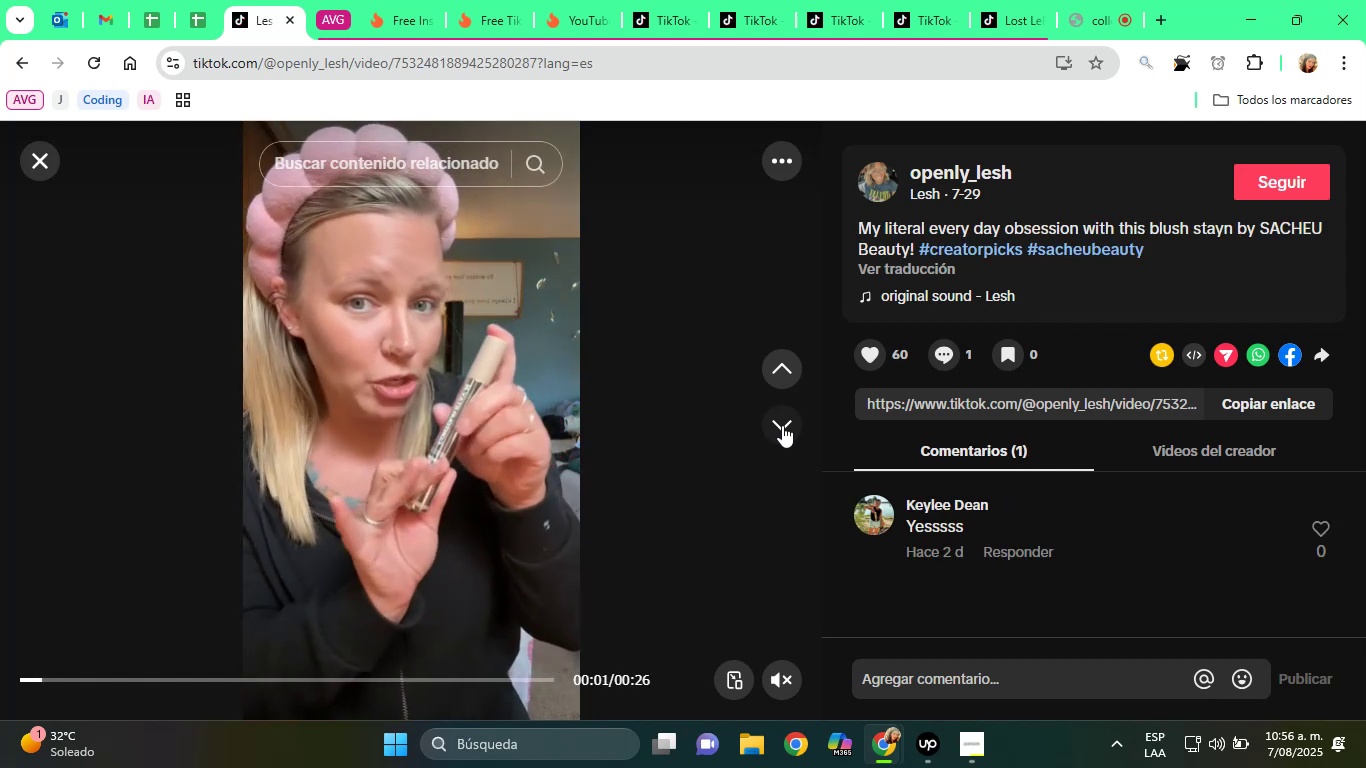 
left_click([782, 425])
 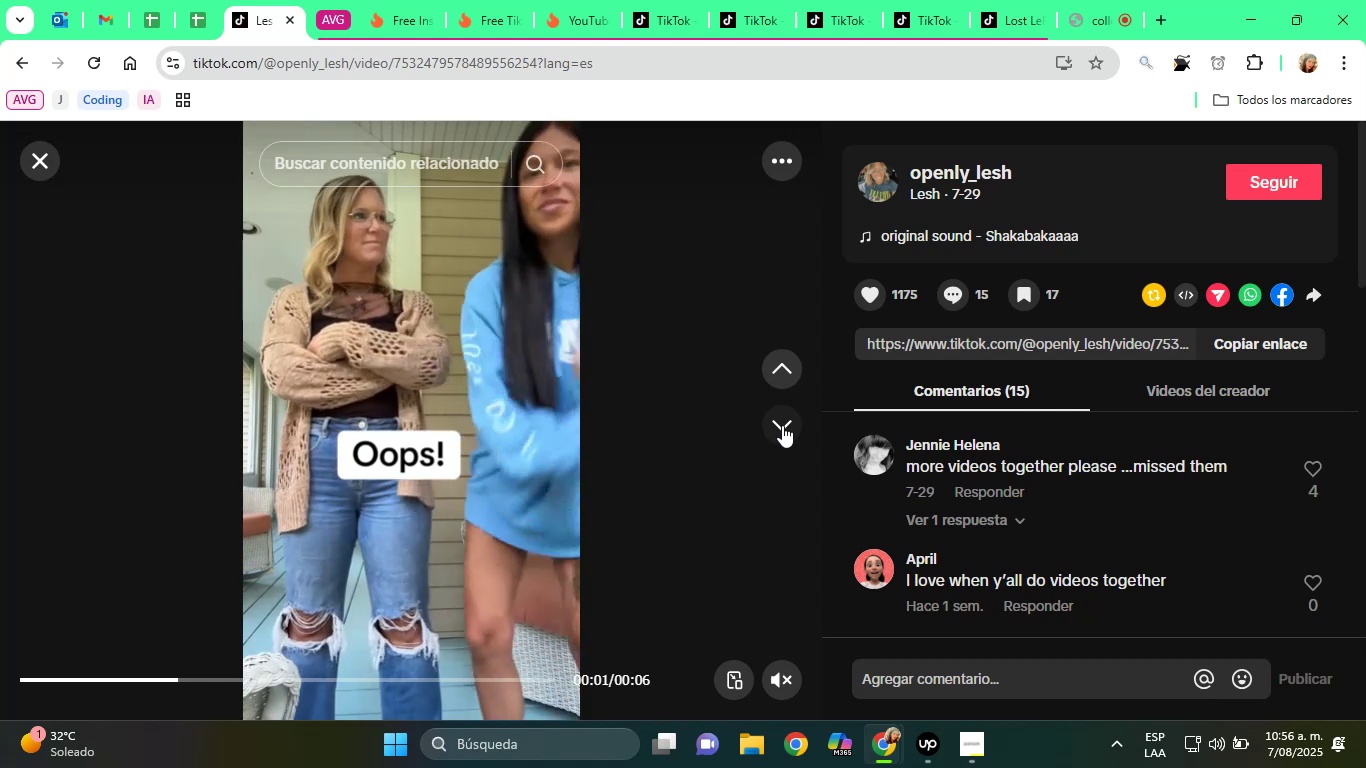 
wait(8.28)
 